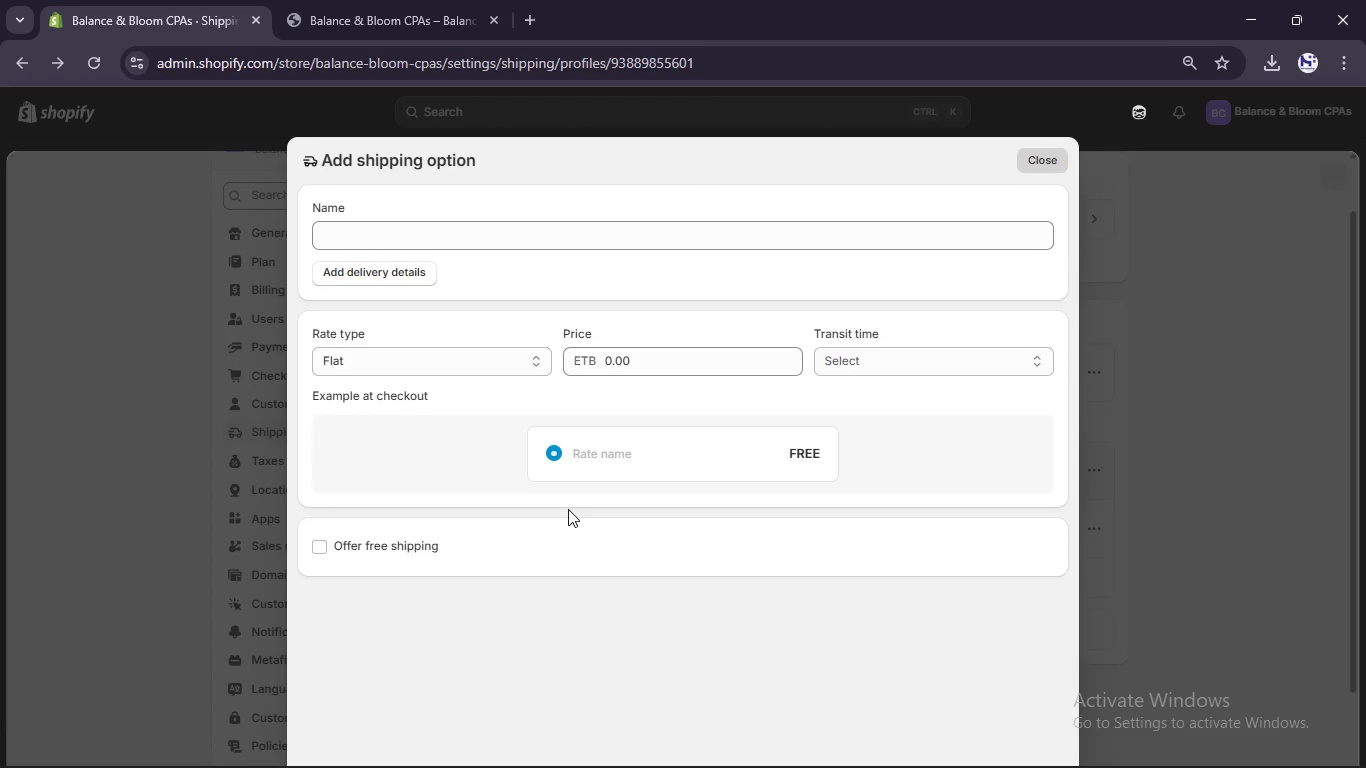 
left_click([581, 359])
 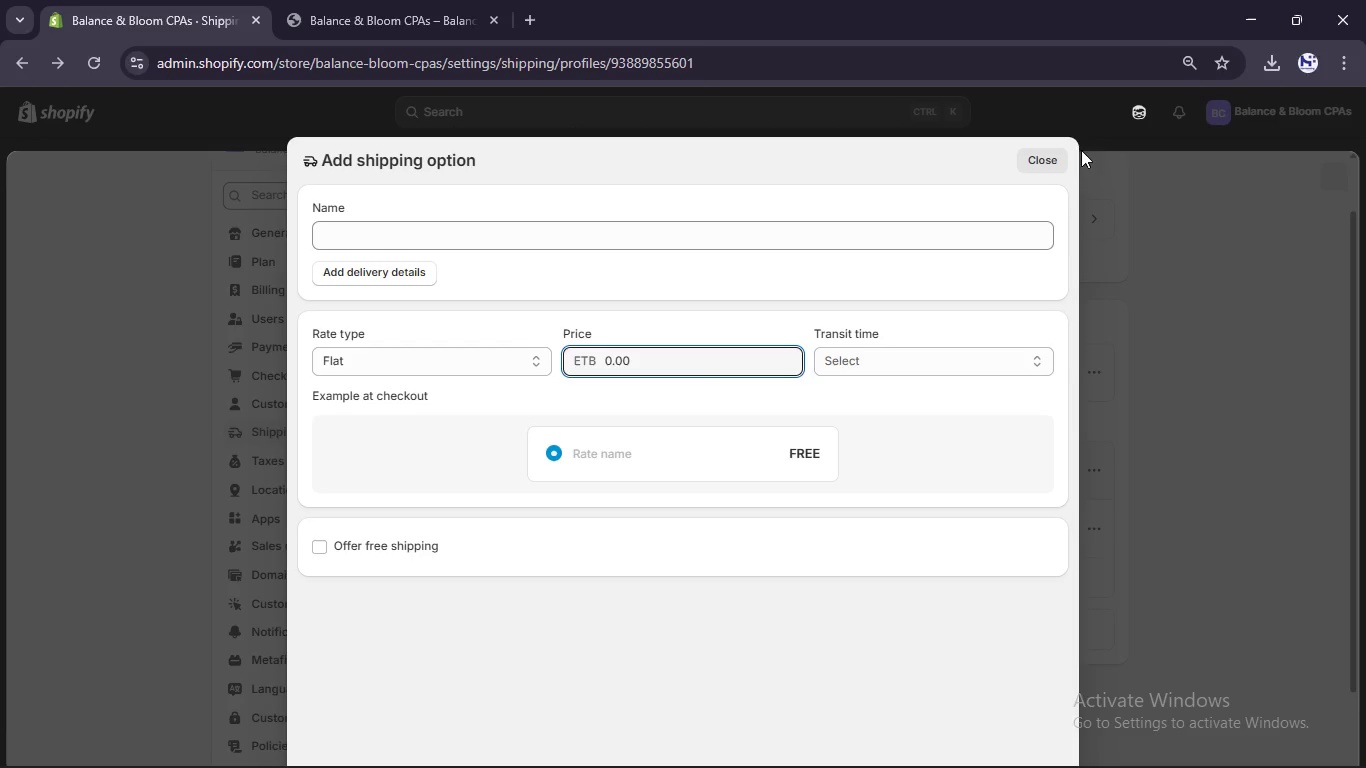 
left_click([1043, 151])
 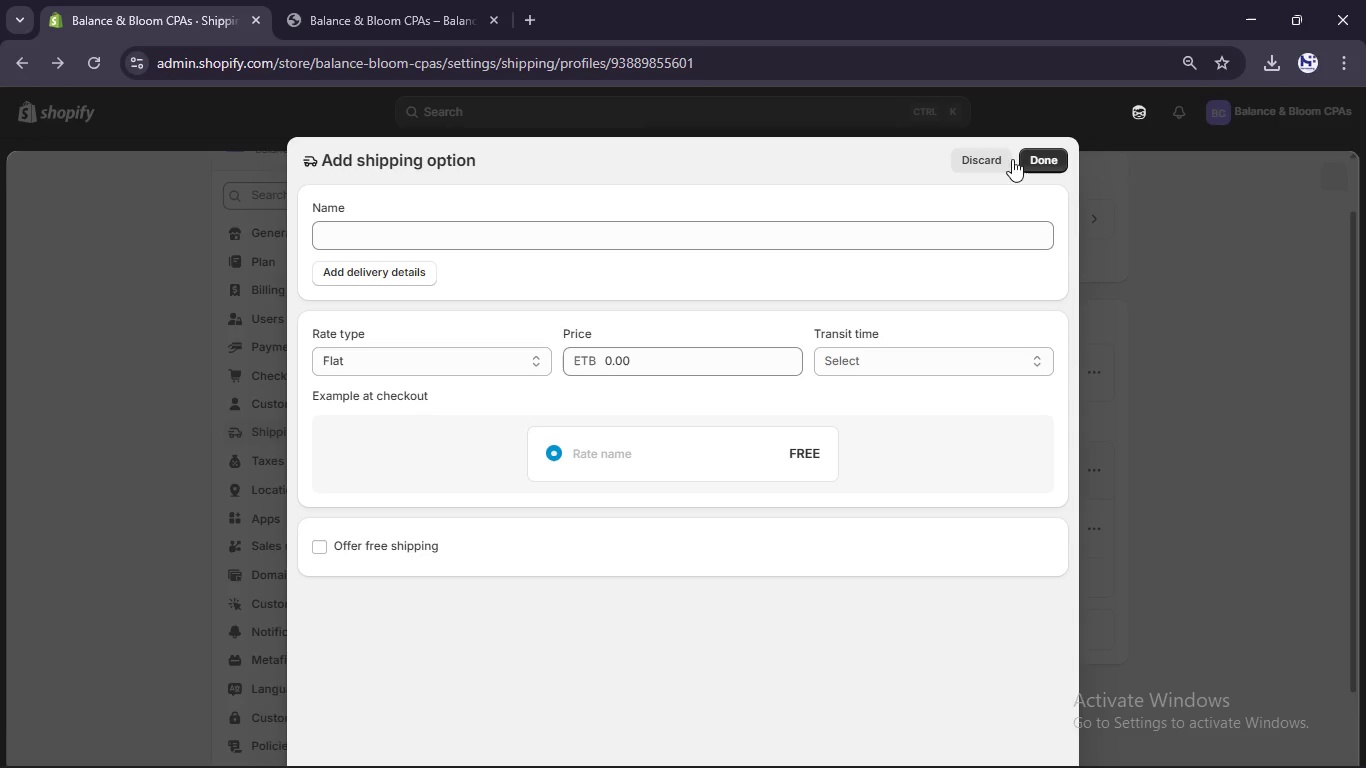 
left_click([962, 157])
 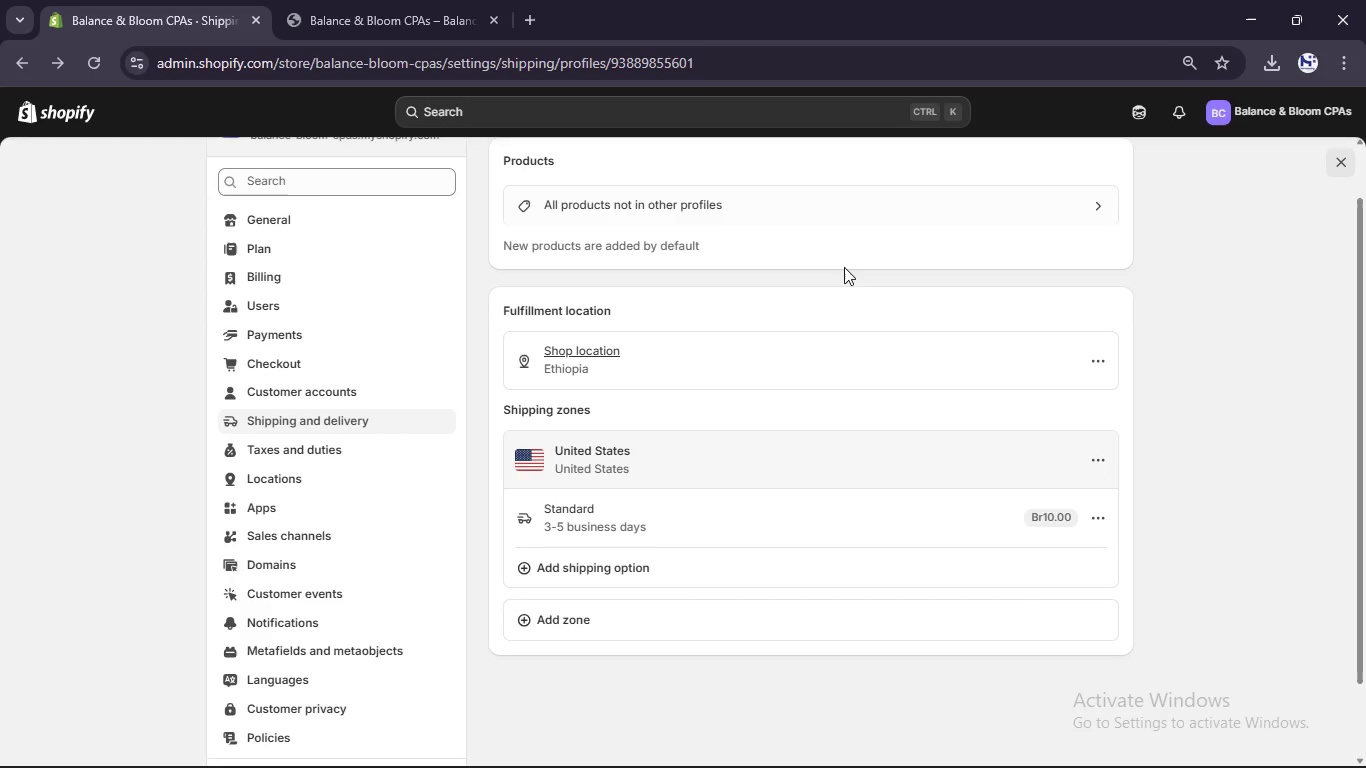 
scroll: coordinate [844, 267], scroll_direction: down, amount: 1.0
 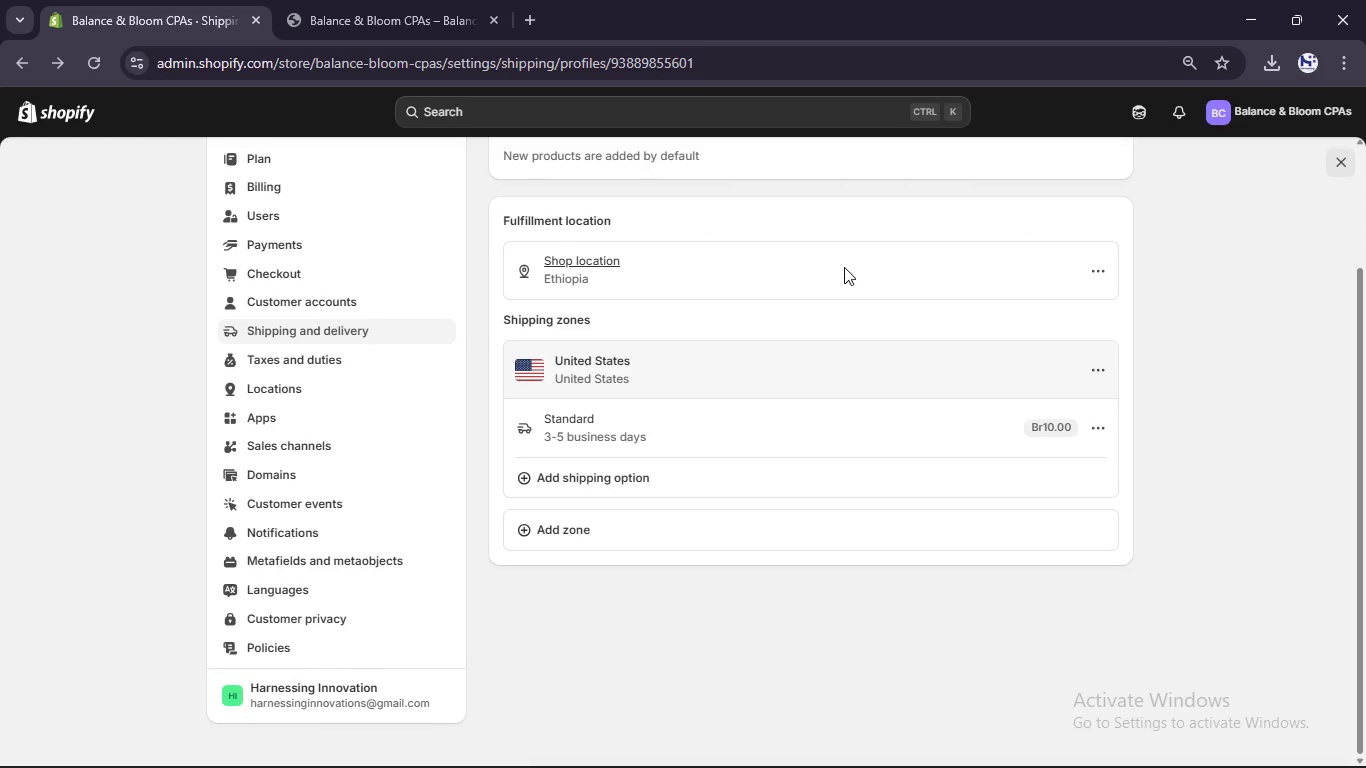 
scroll: coordinate [844, 267], scroll_direction: up, amount: 2.0
 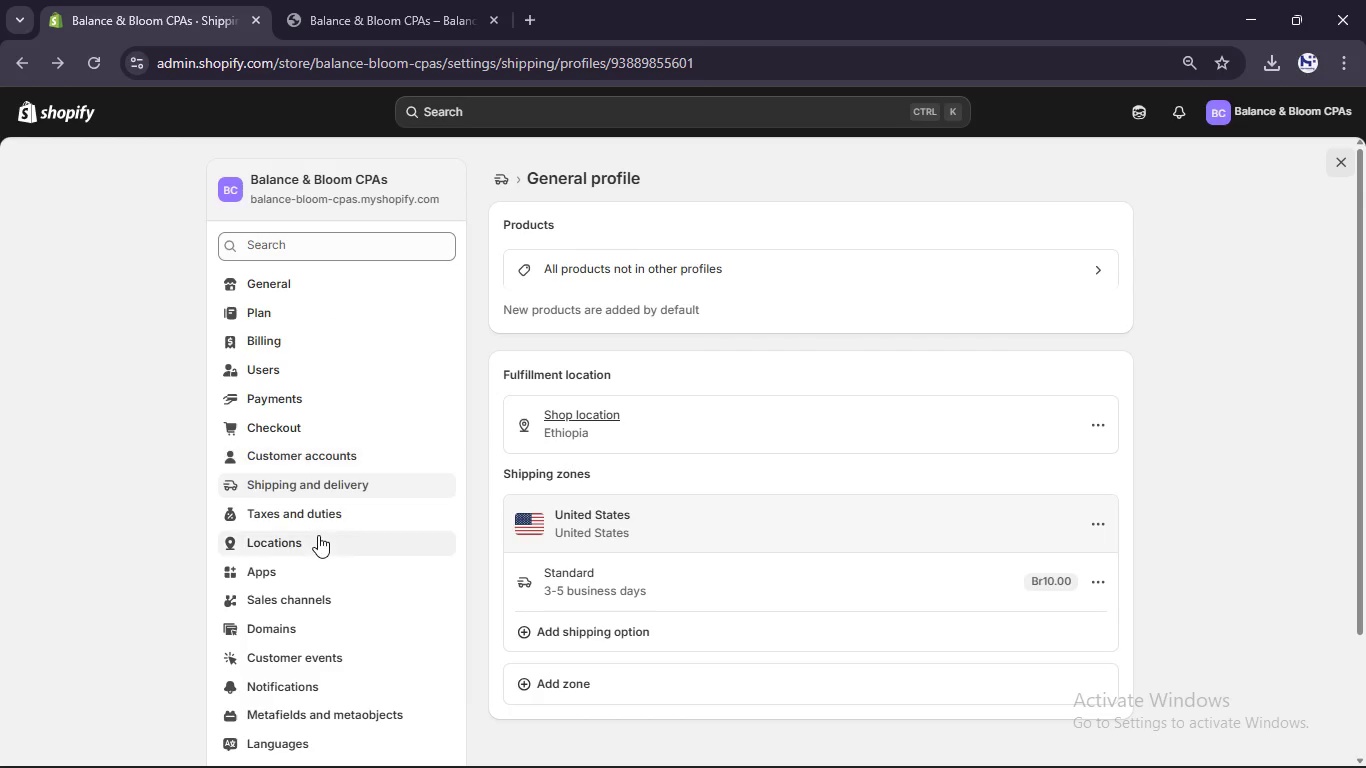 
left_click([319, 523])
 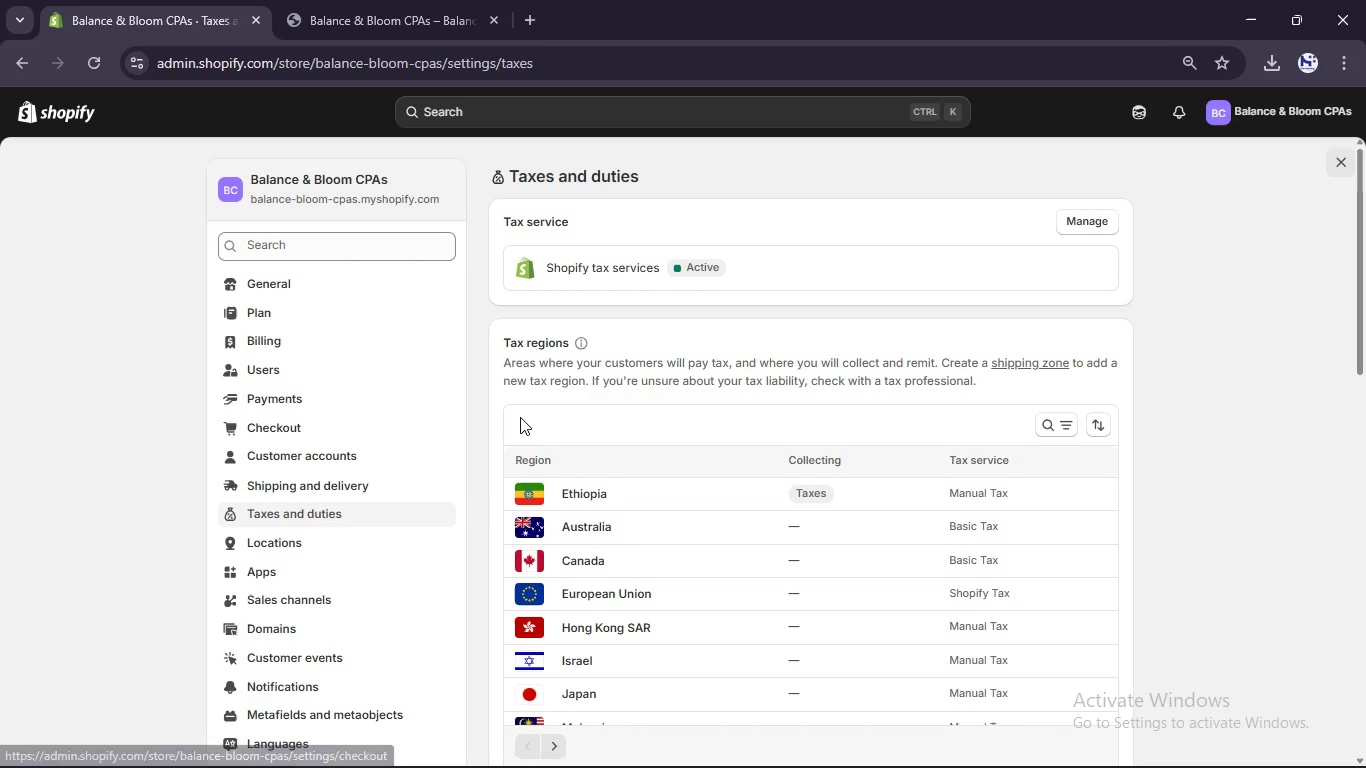 
wait(13.59)
 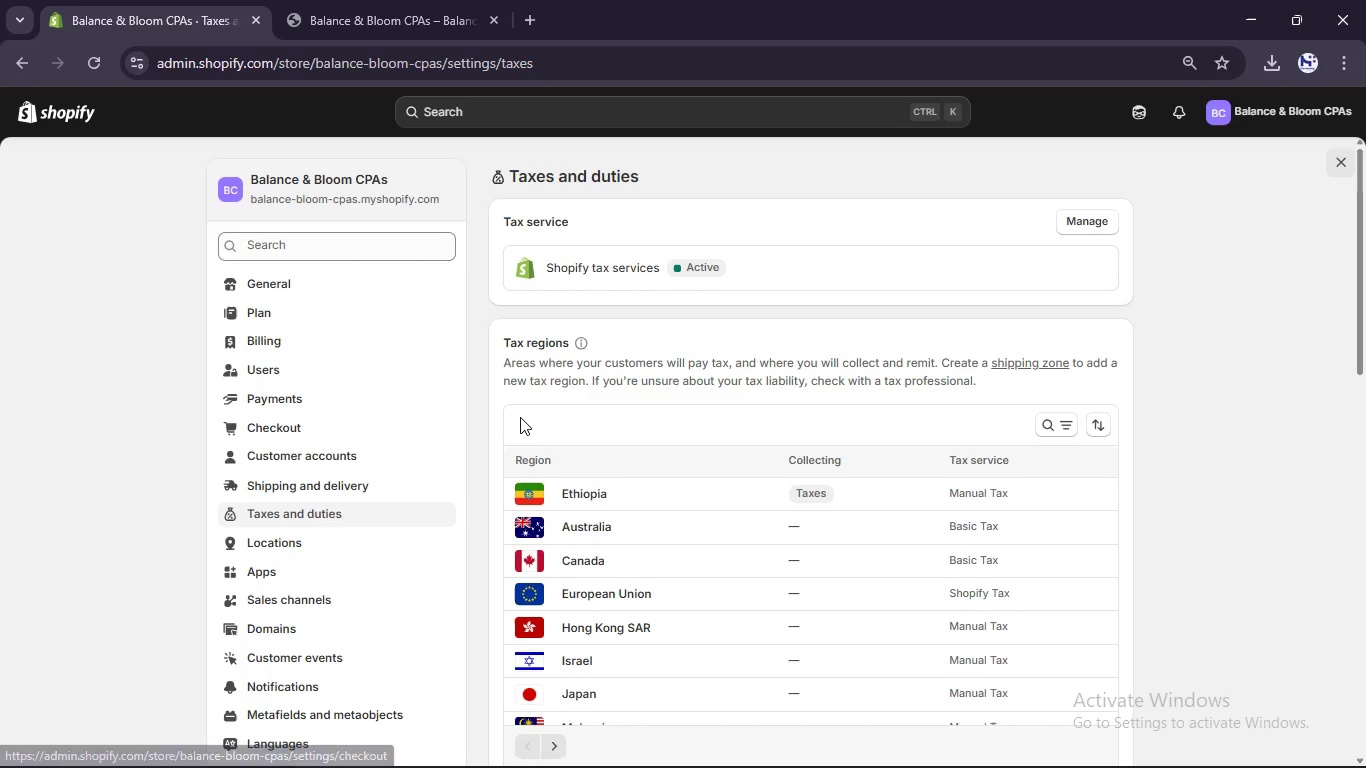 
scroll: coordinate [650, 575], scroll_direction: down, amount: 4.0
 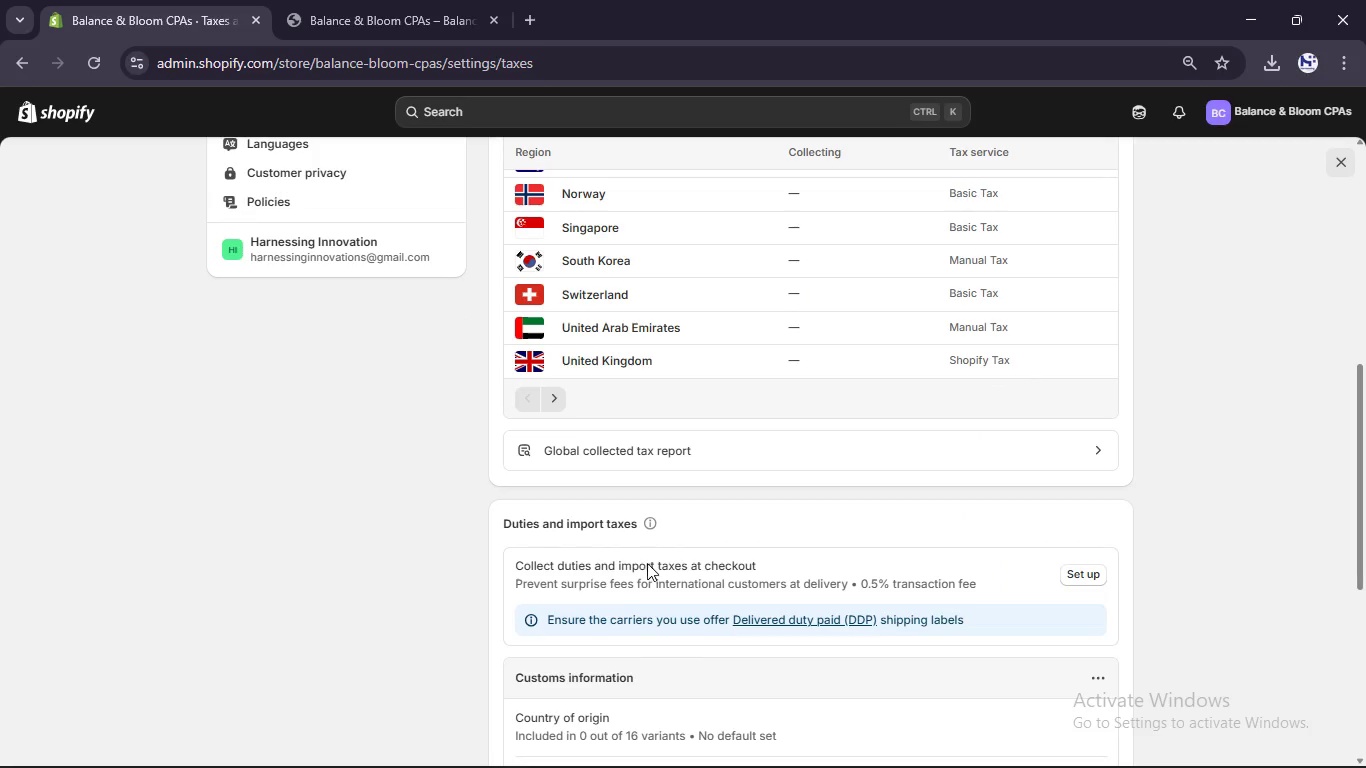 
scroll: coordinate [642, 553], scroll_direction: up, amount: 6.0
 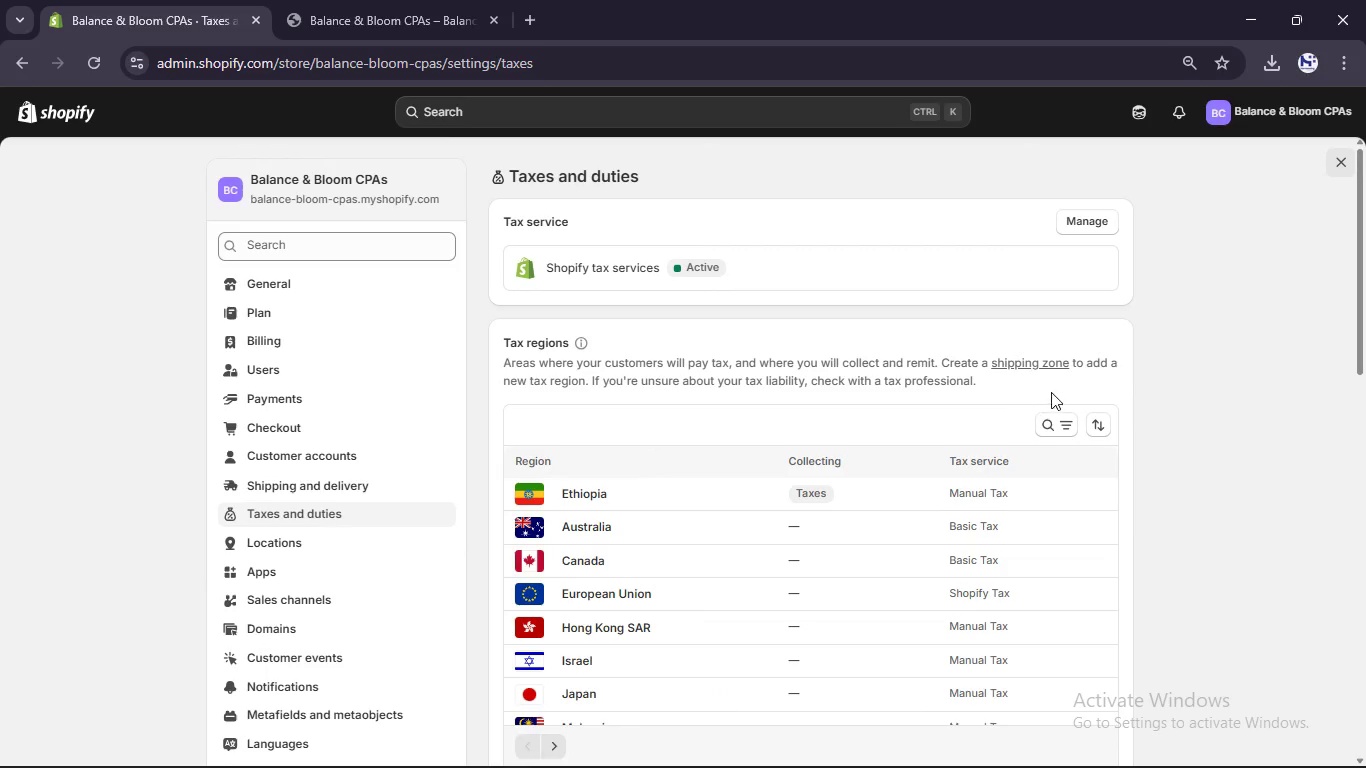 
left_click([1049, 426])
 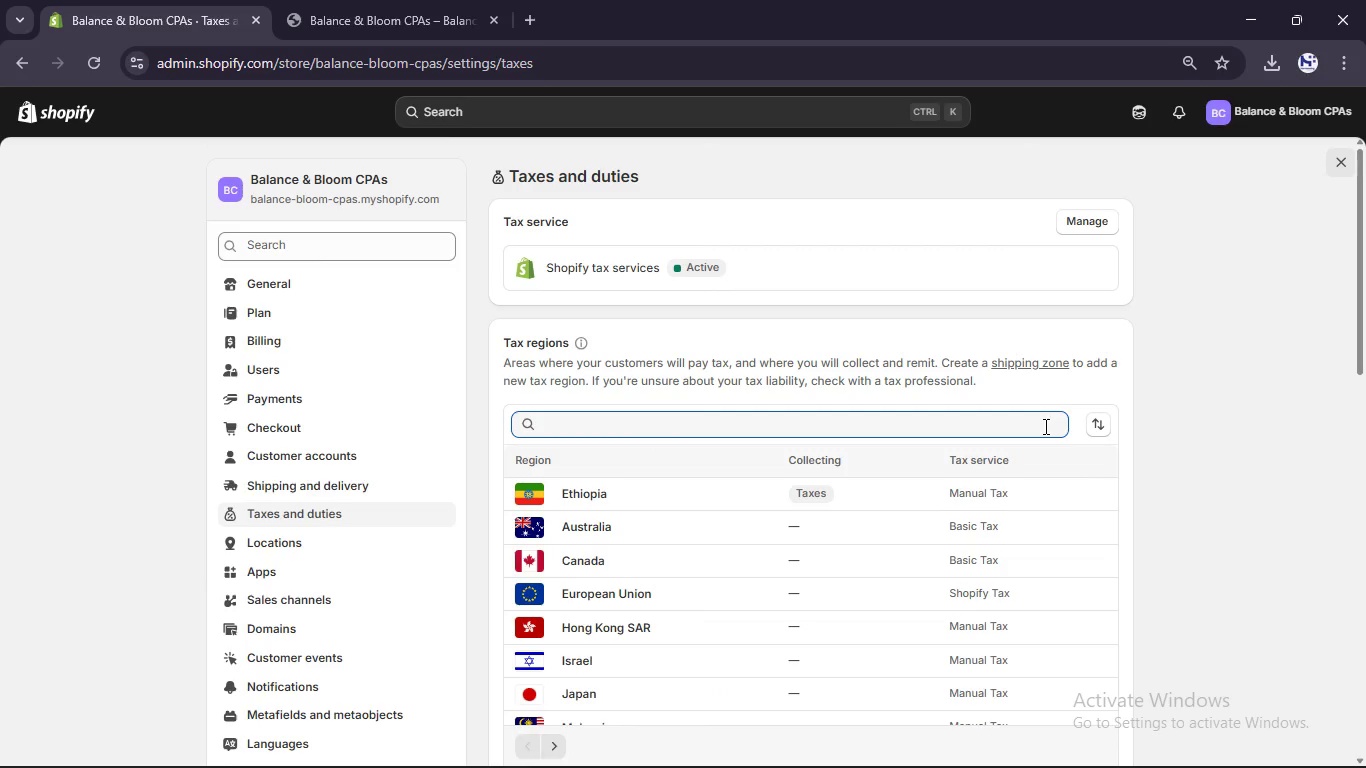 
type(united)
key(Backspace)
key(Backspace)
key(Backspace)
type(n)
 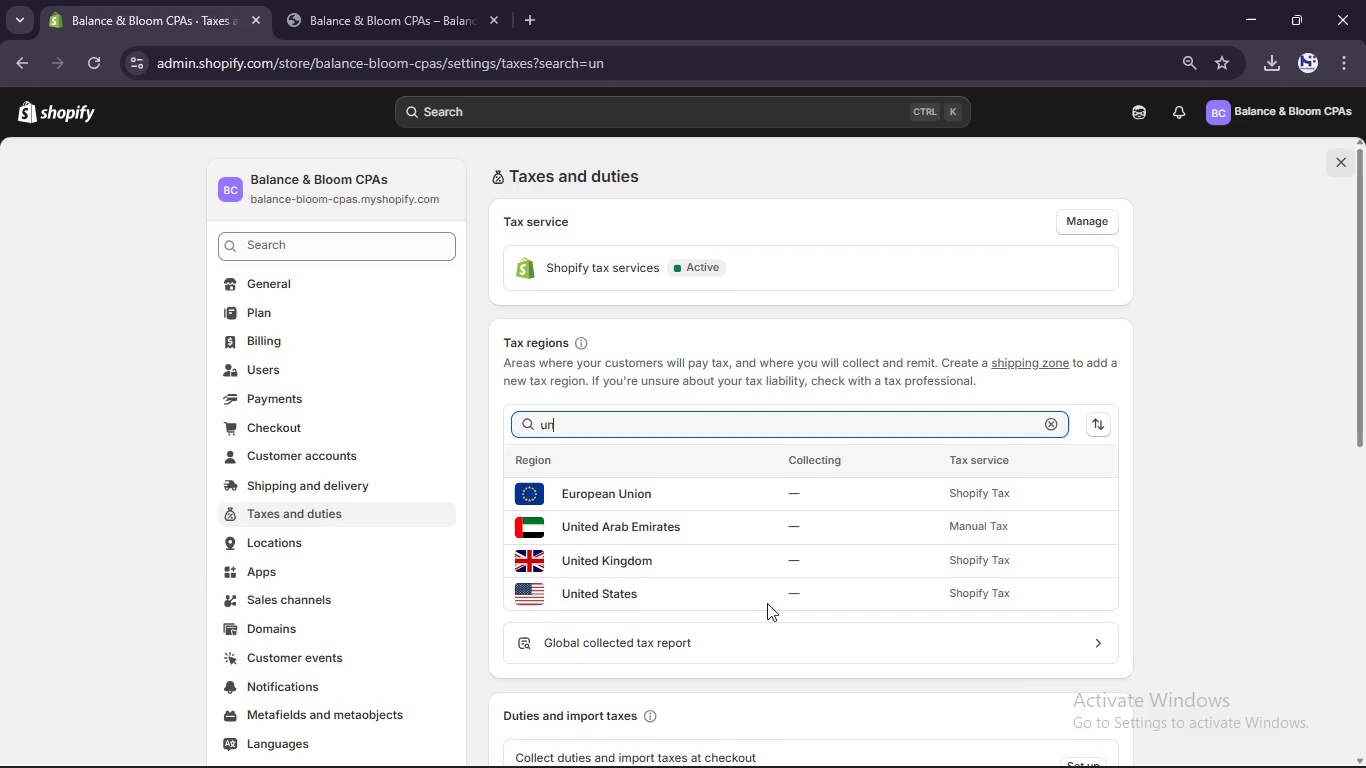 
left_click([582, 589])
 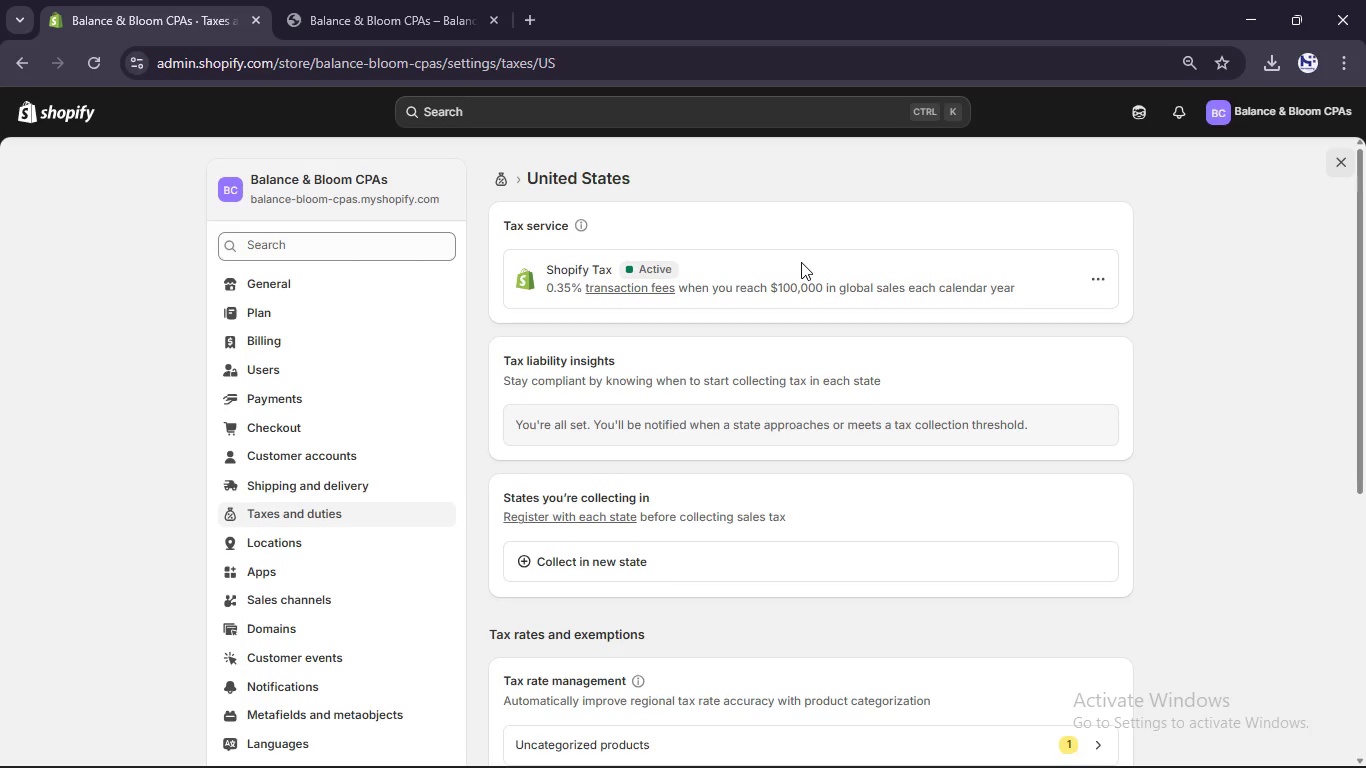 
wait(17.44)
 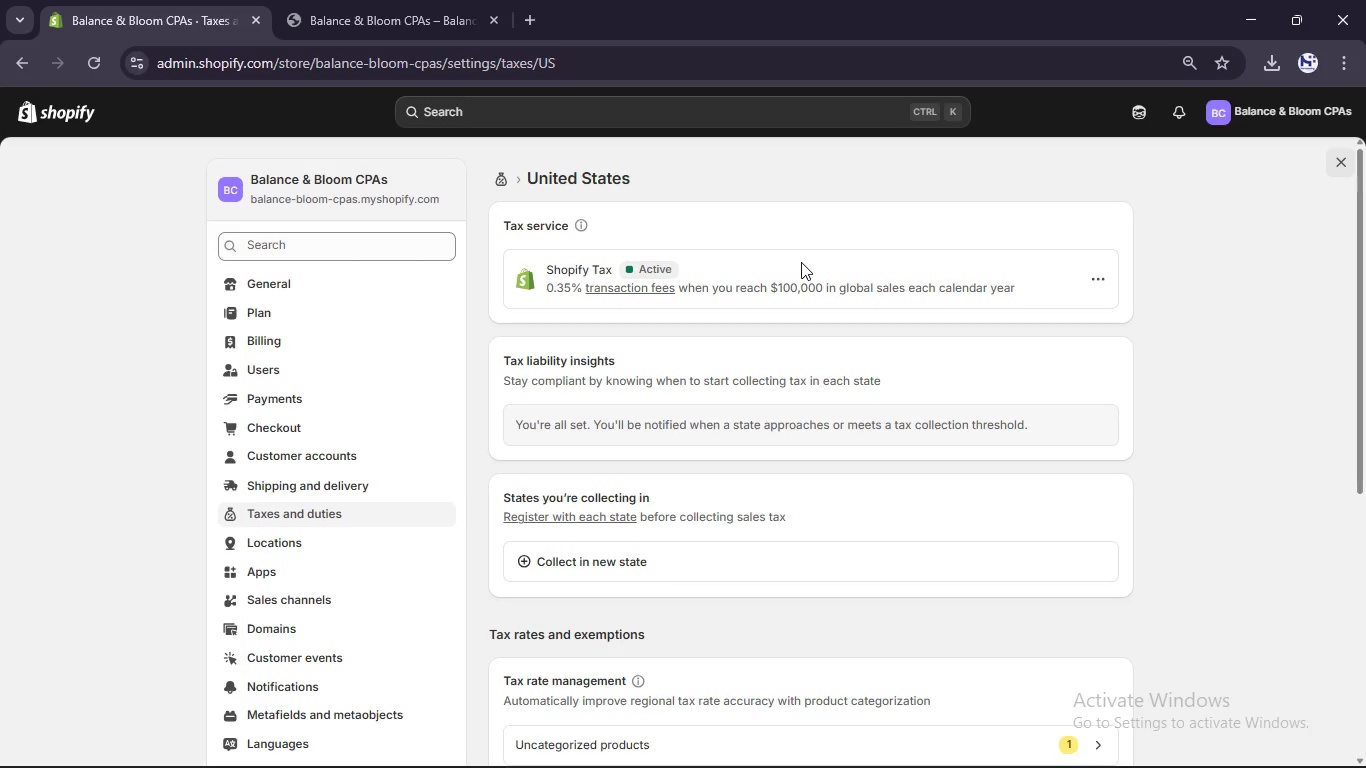 
scroll: coordinate [800, 262], scroll_direction: down, amount: 3.0
 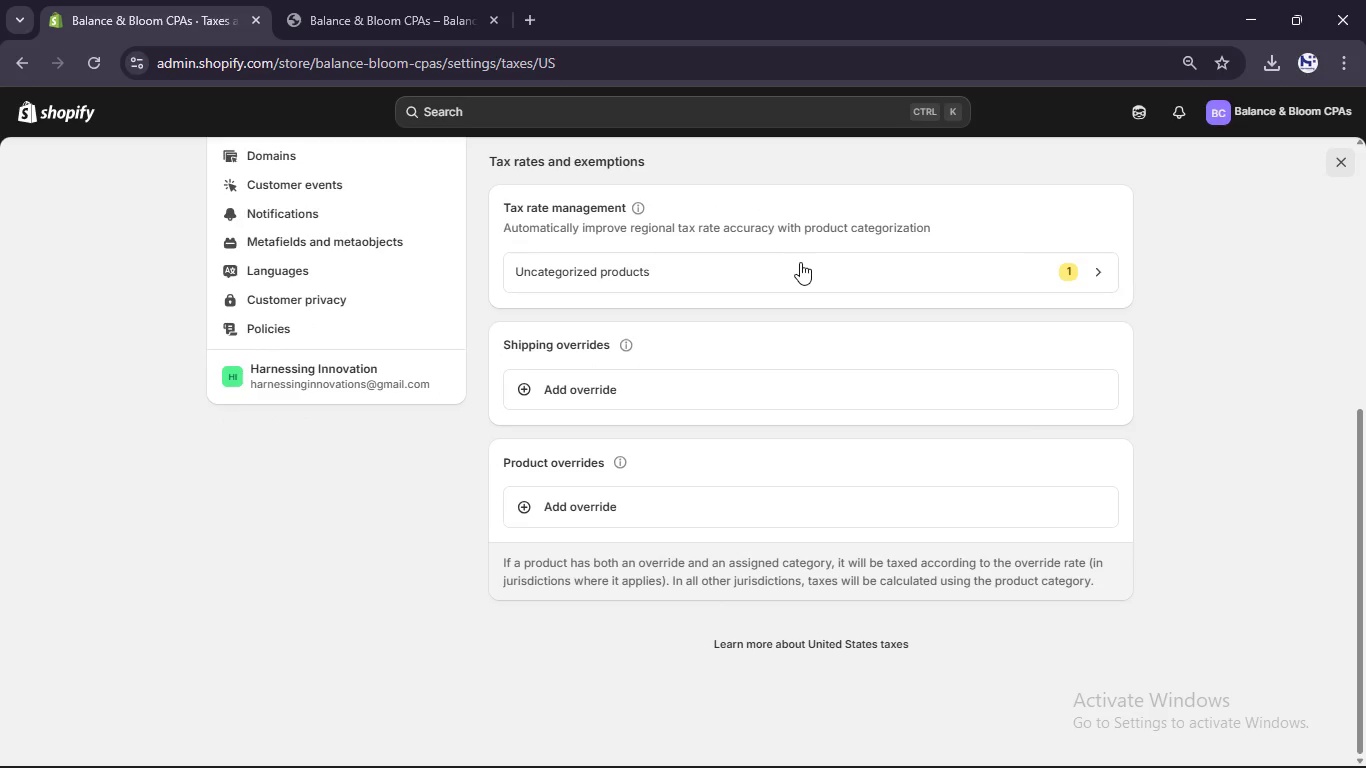 
scroll: coordinate [800, 262], scroll_direction: up, amount: 5.0
 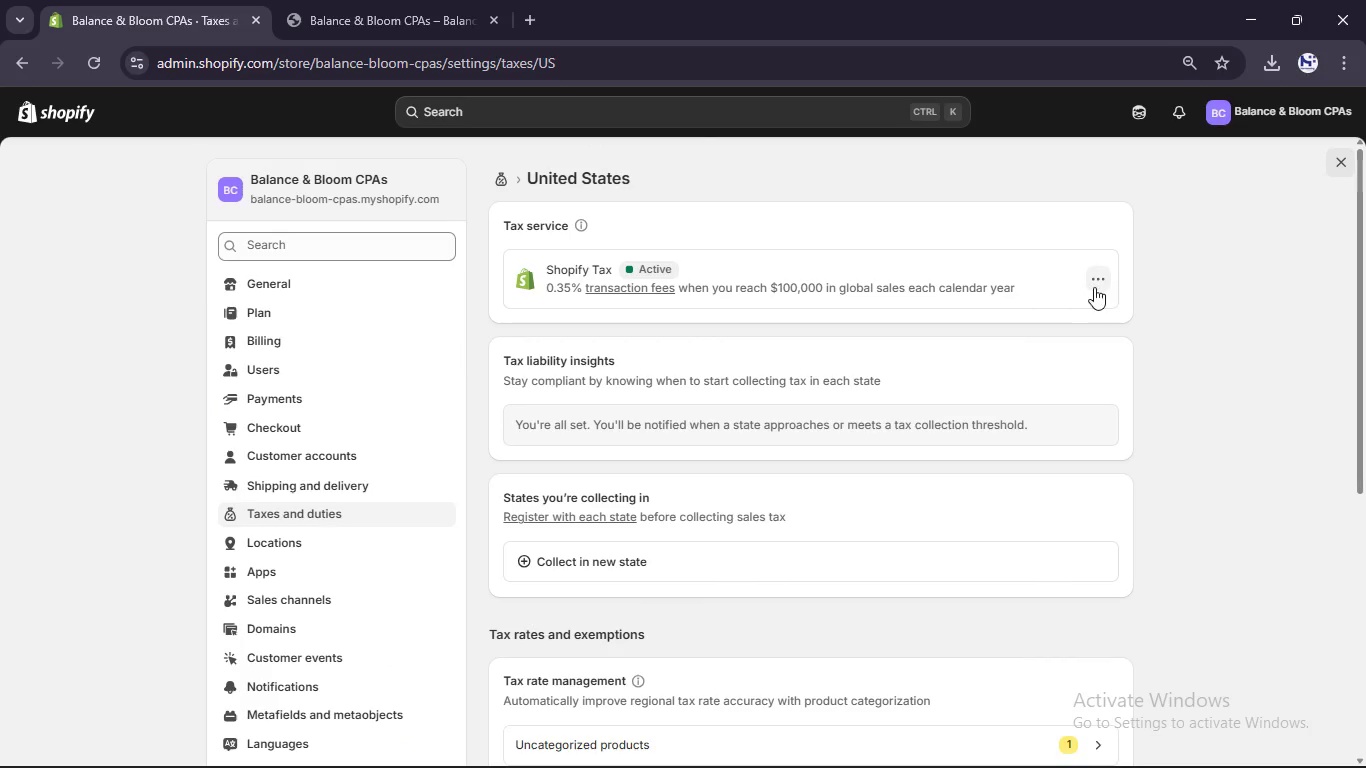 
left_click([1096, 286])
 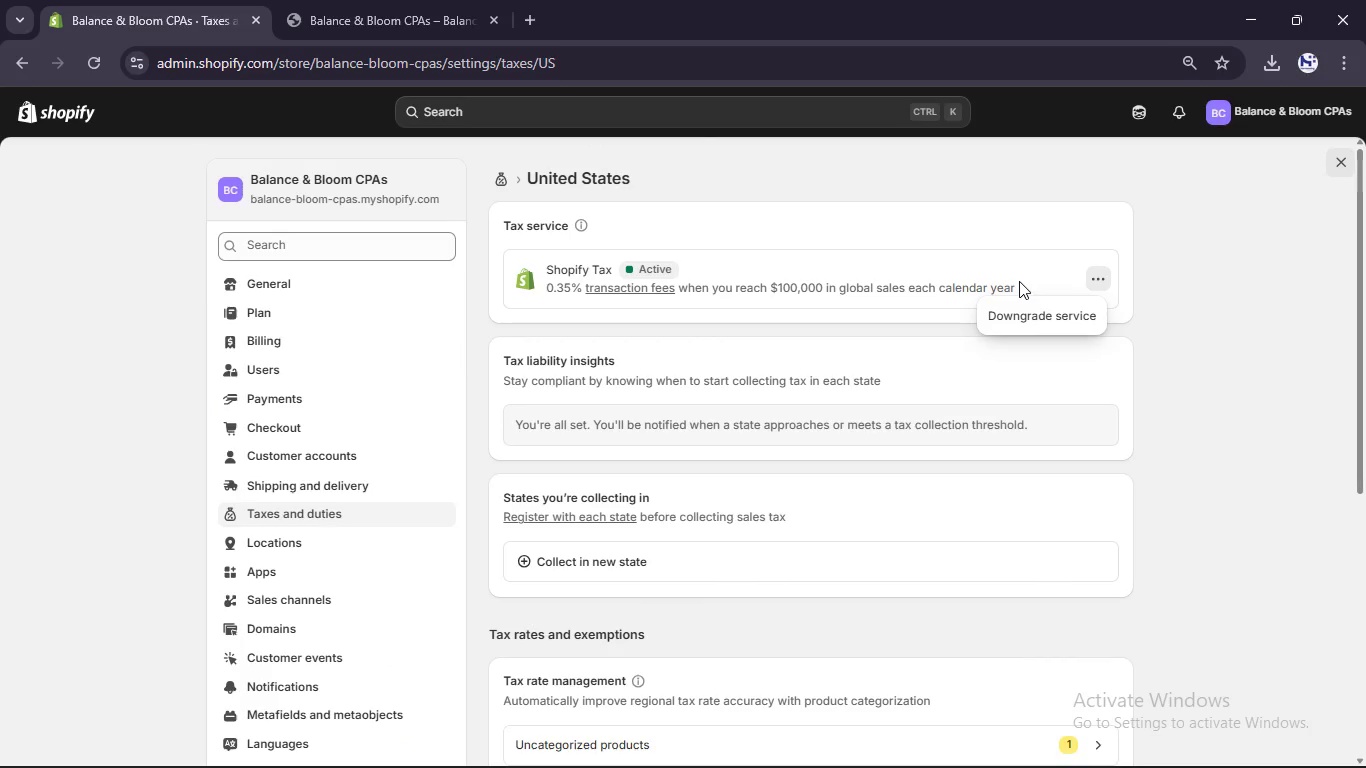 
left_click([1006, 250])
 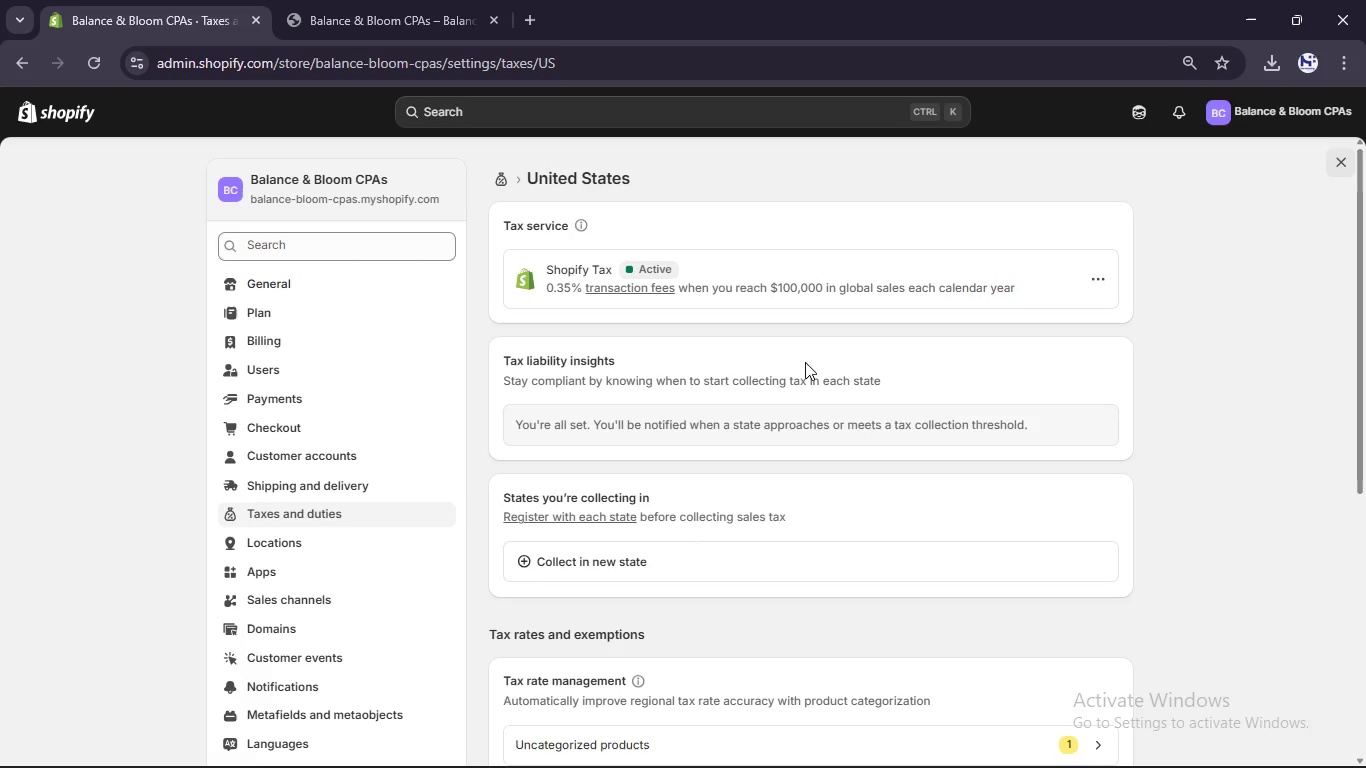 
left_click([723, 417])
 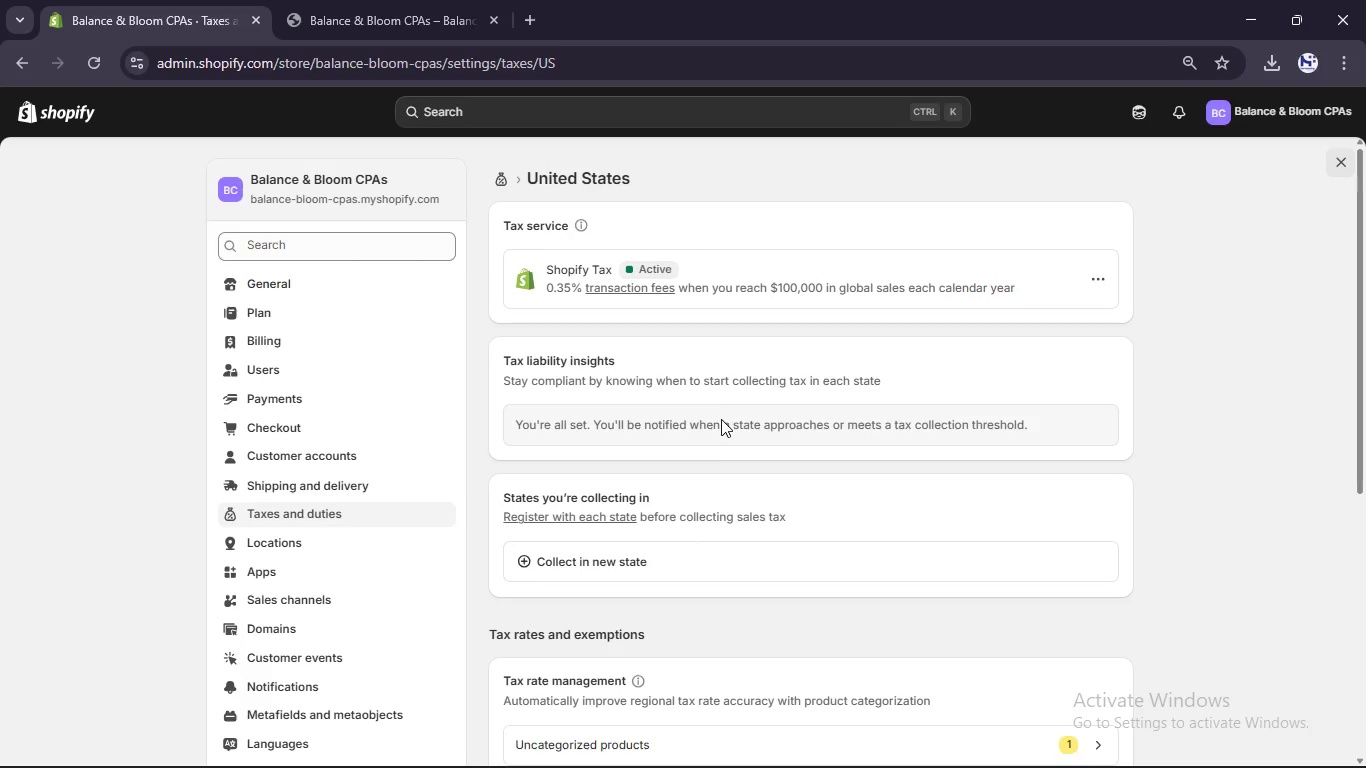 
scroll: coordinate [707, 450], scroll_direction: down, amount: 2.0
 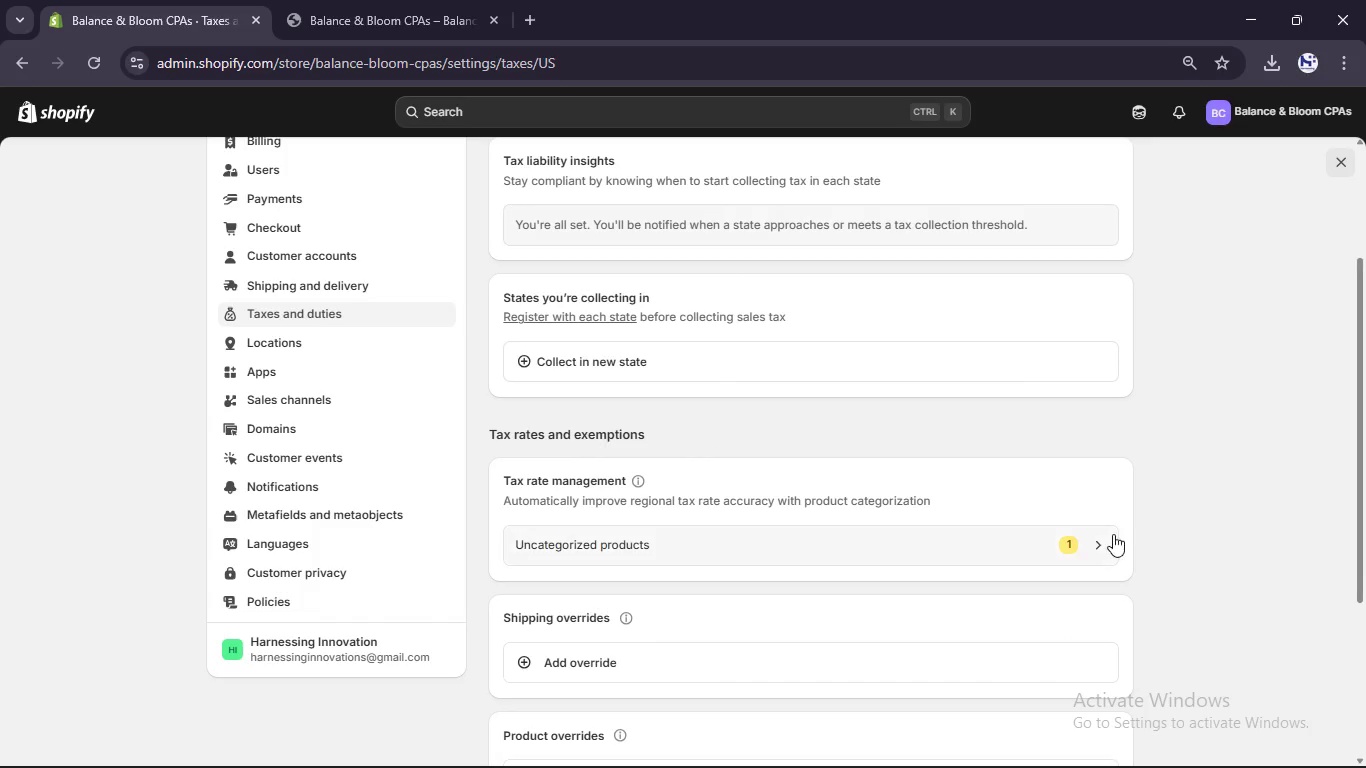 
left_click([1085, 552])
 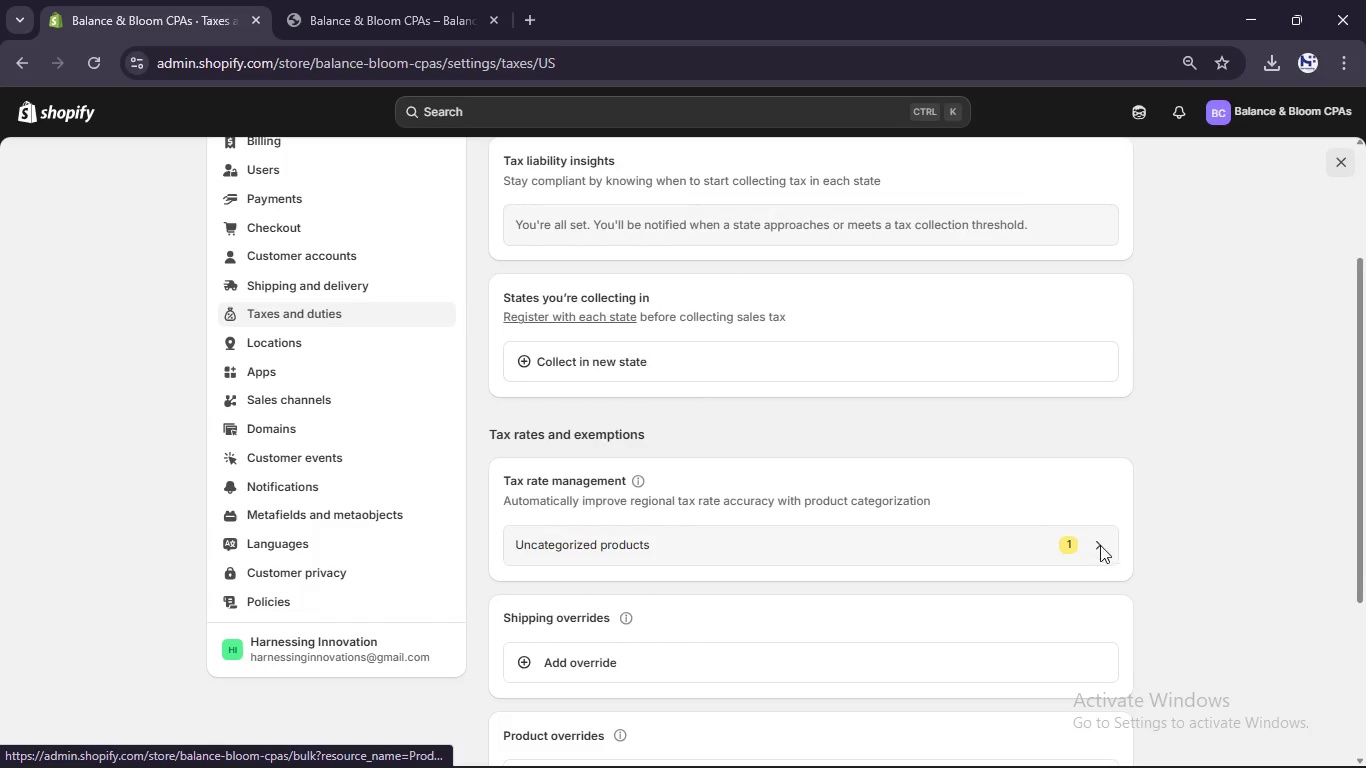 
left_click([1100, 545])
 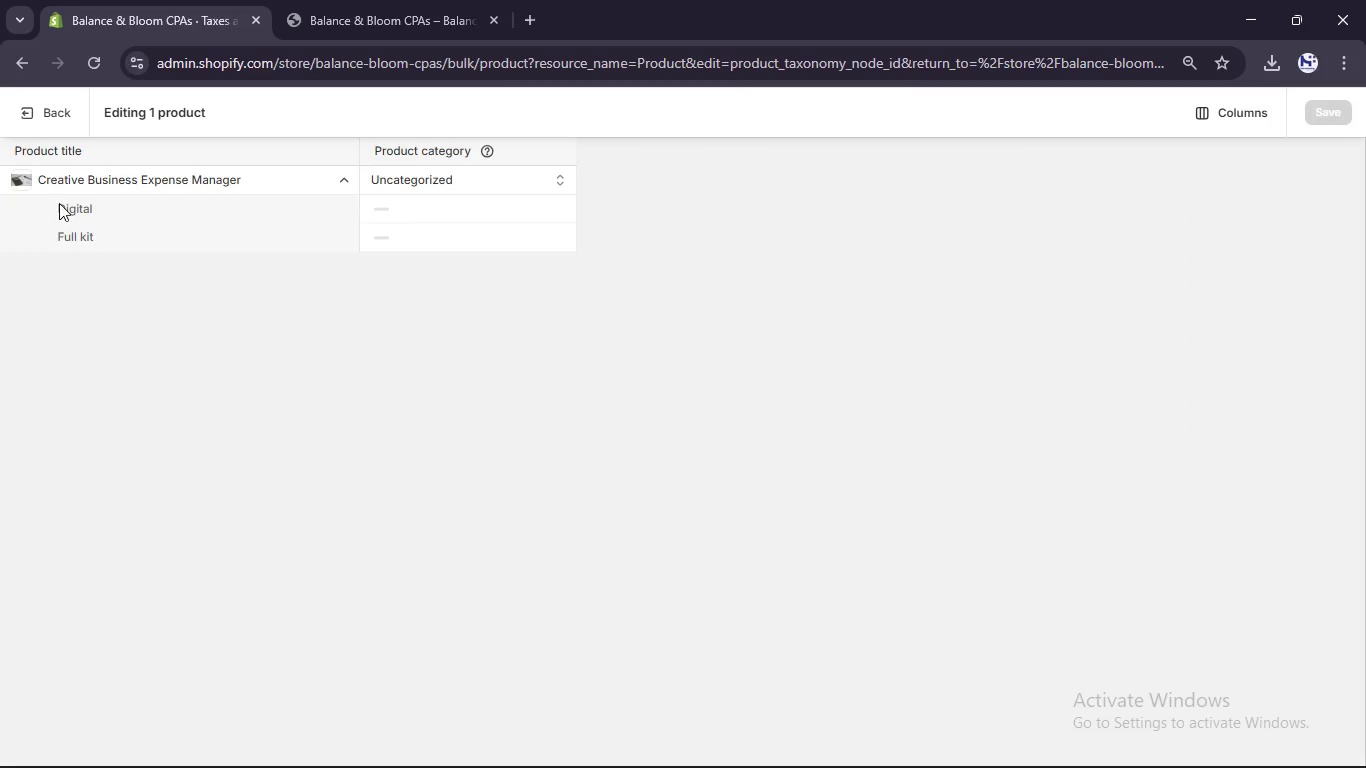 
wait(14.17)
 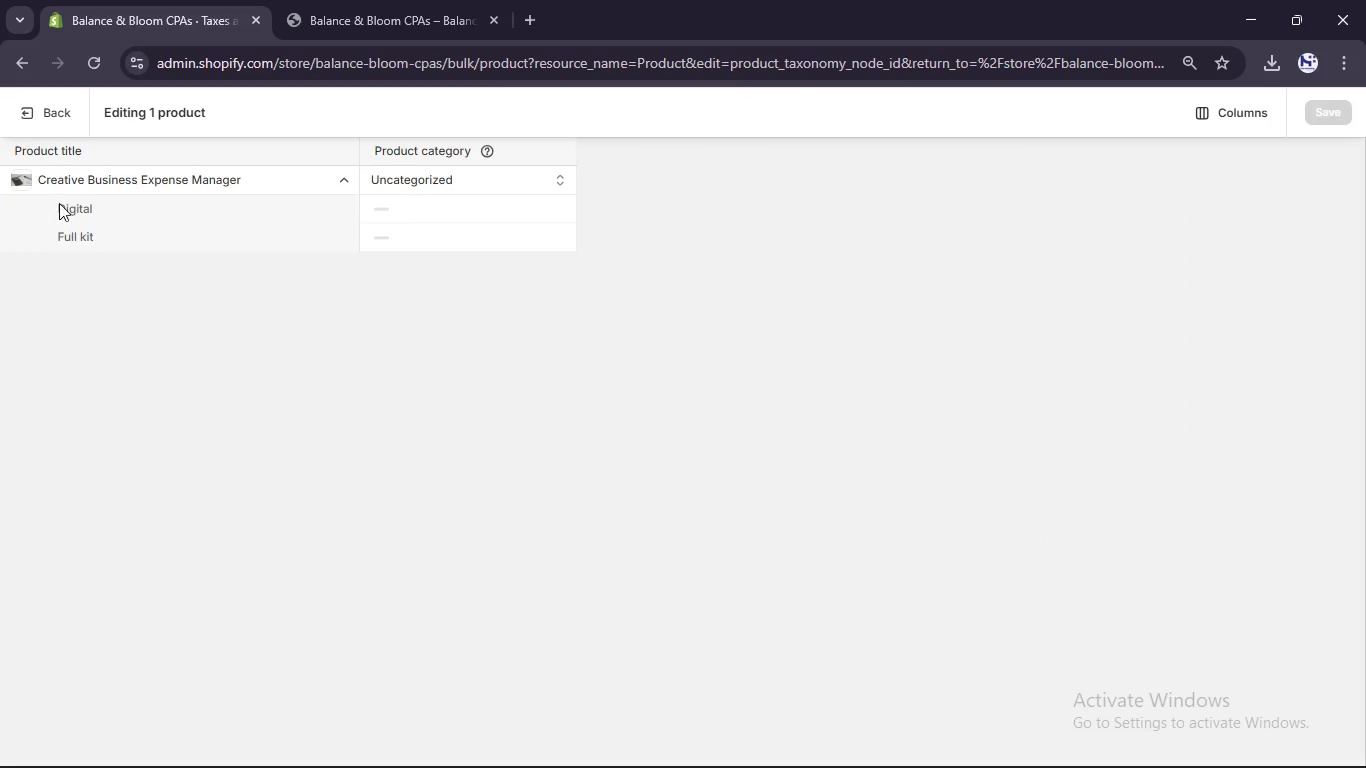 
left_click([75, 208])
 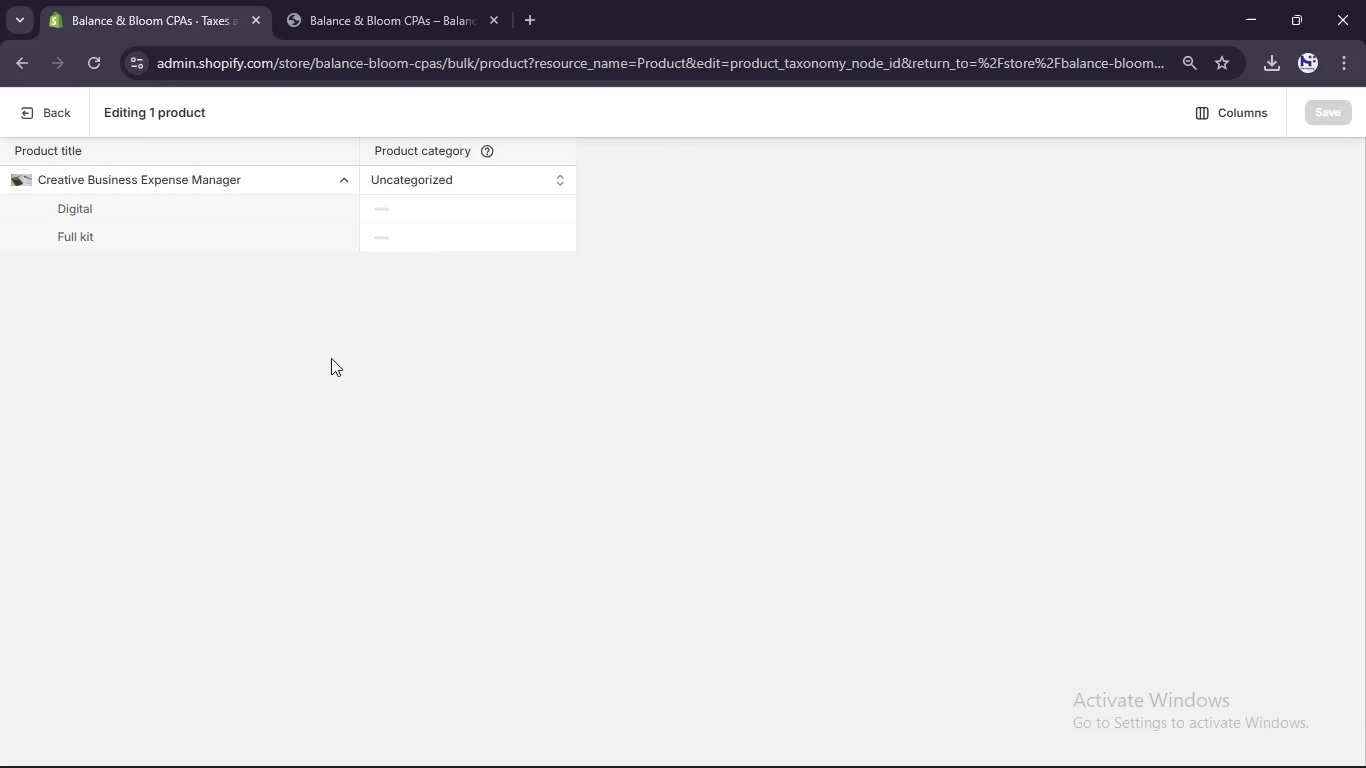 
wait(39.08)
 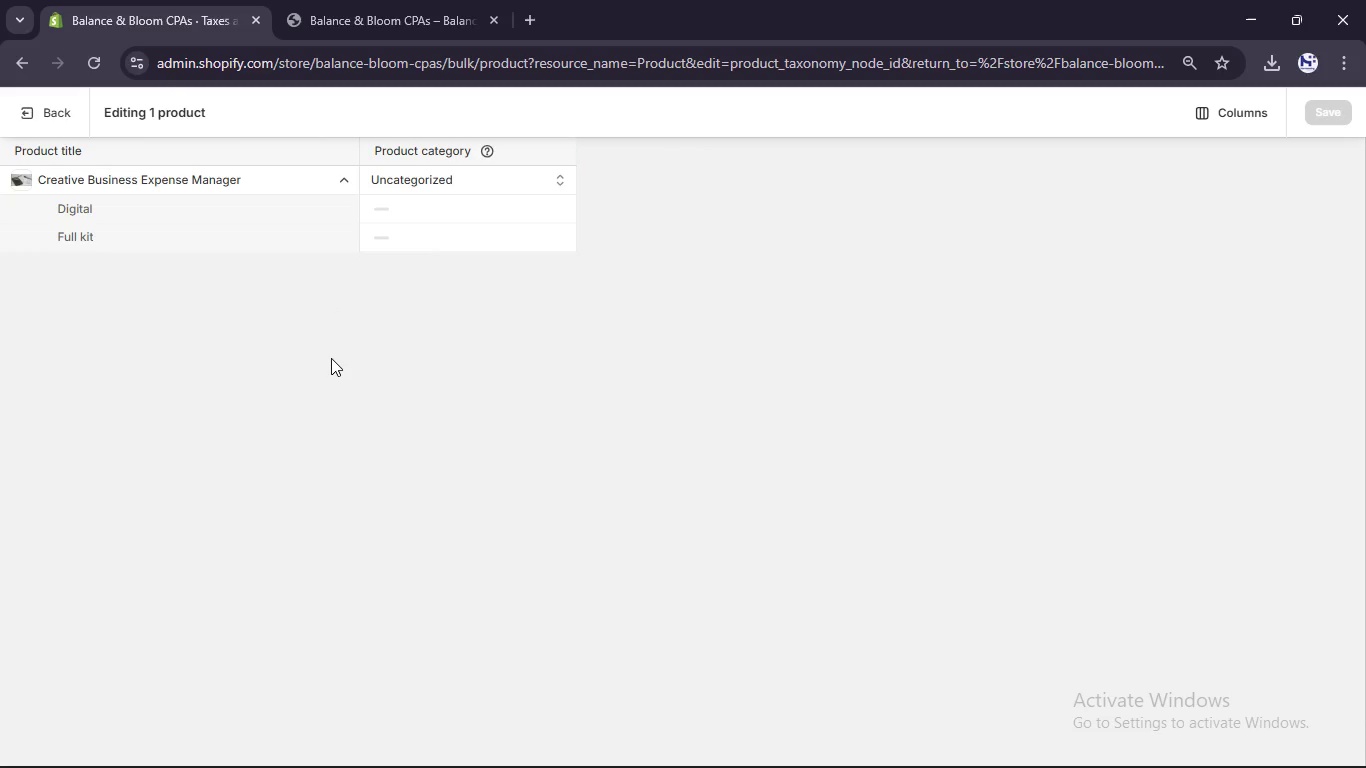 
left_click([28, 116])
 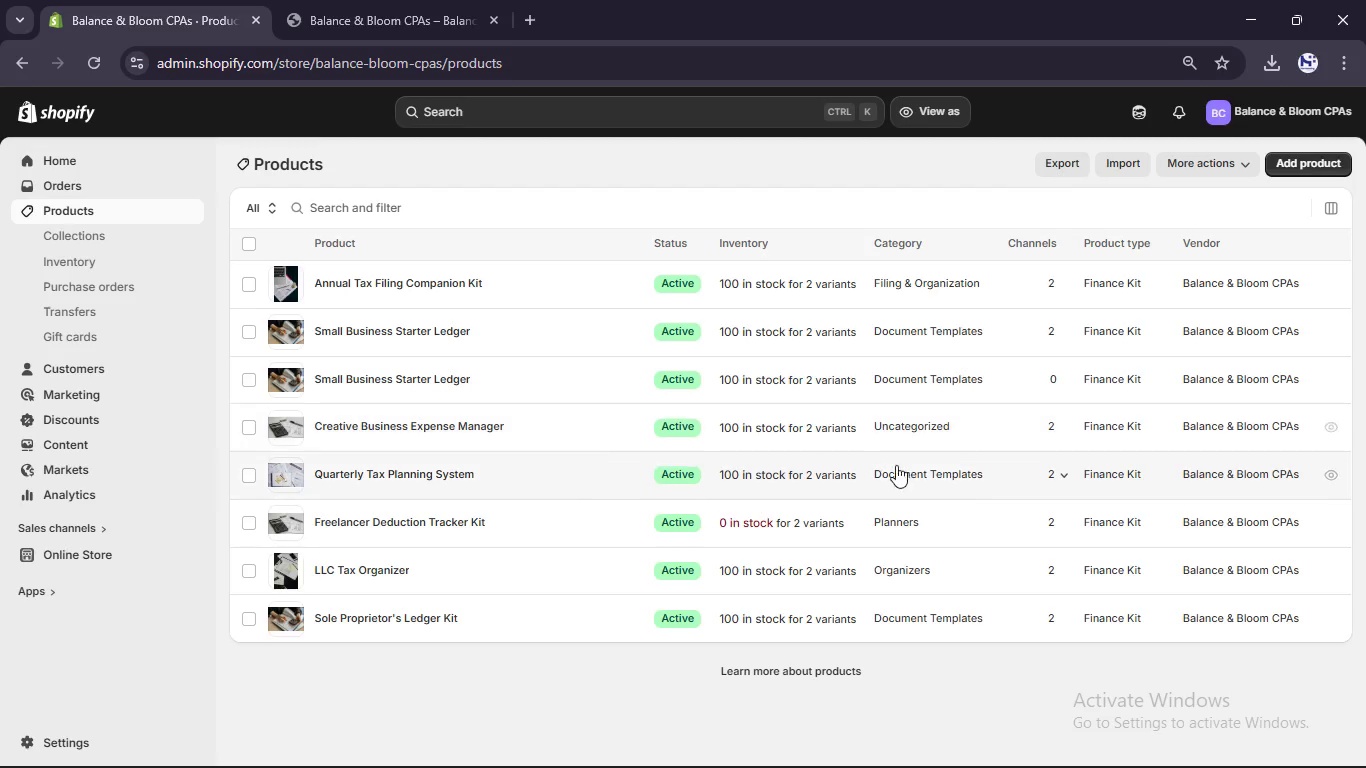 
wait(5.02)
 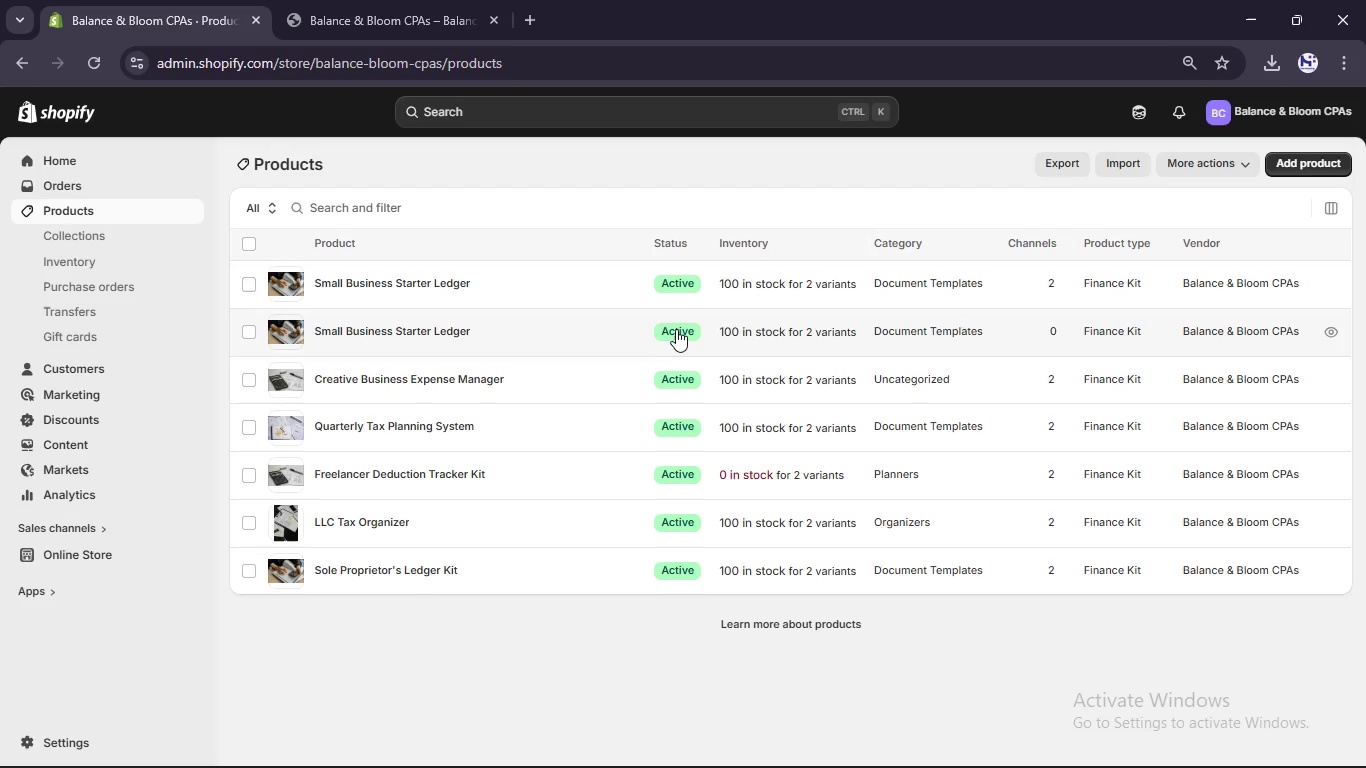 
left_click([20, 64])
 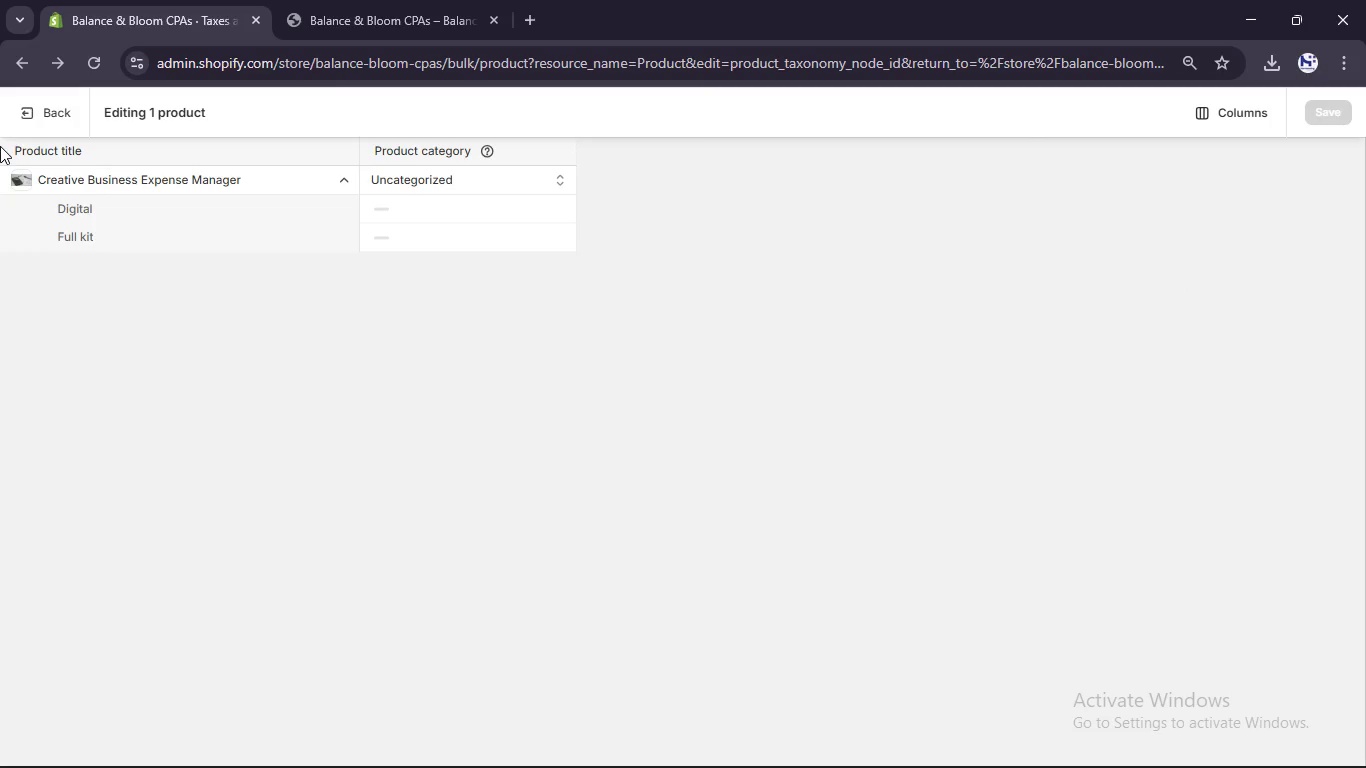 
wait(16.91)
 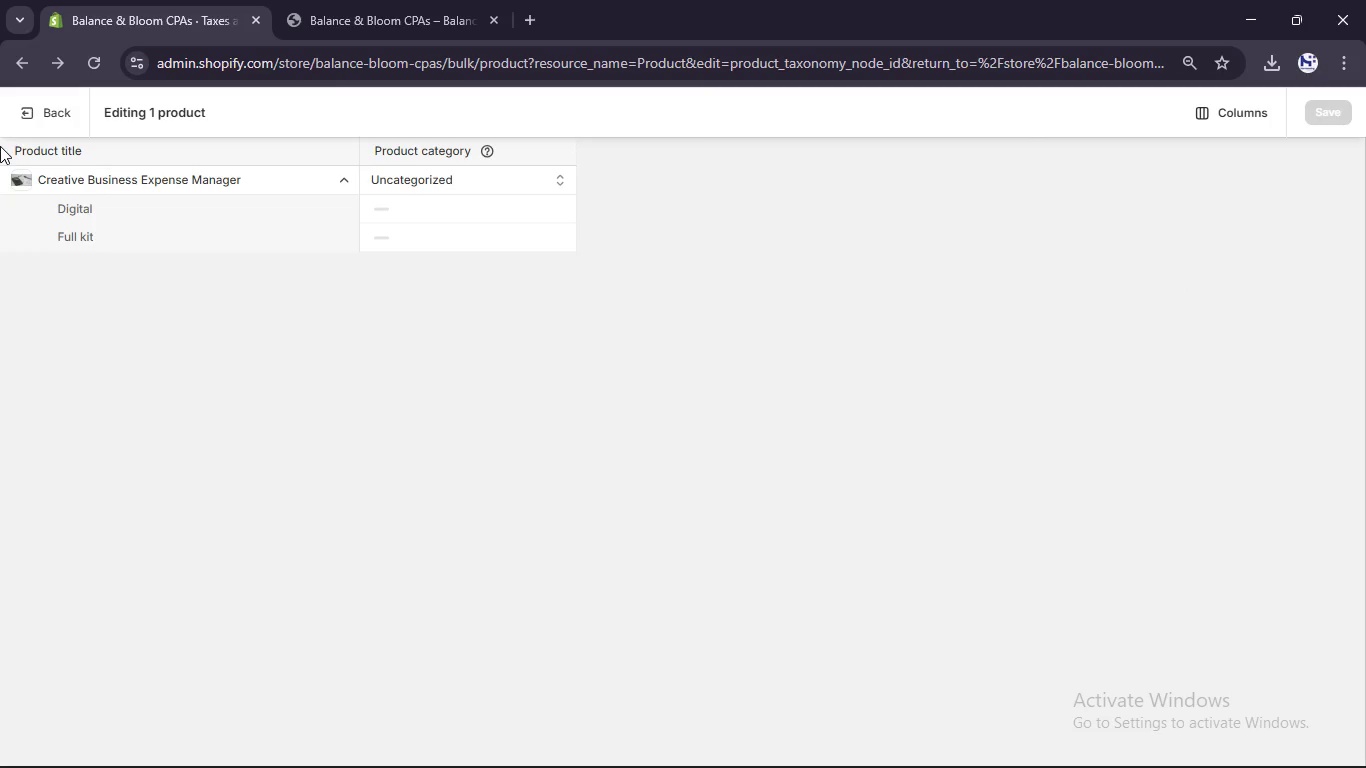 
left_click([24, 61])
 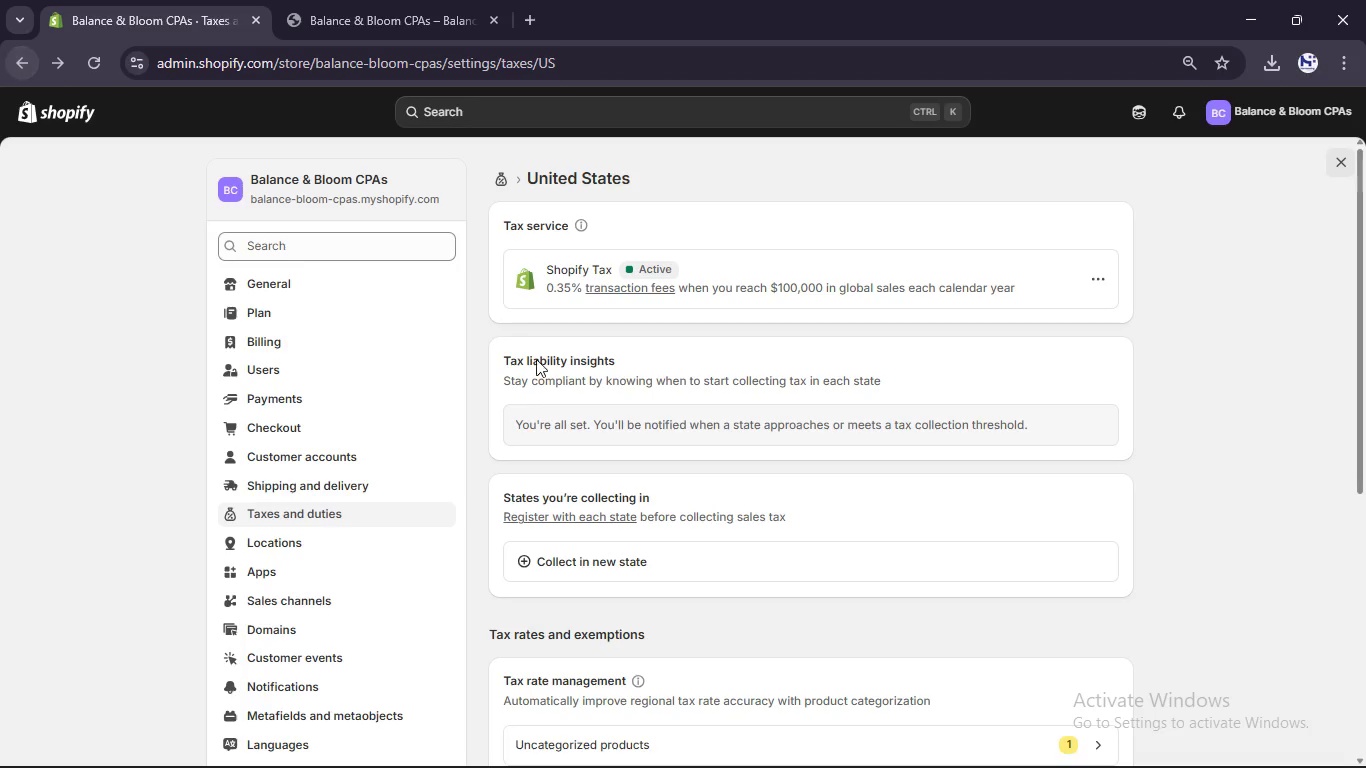 
scroll: coordinate [555, 502], scroll_direction: down, amount: 6.0
 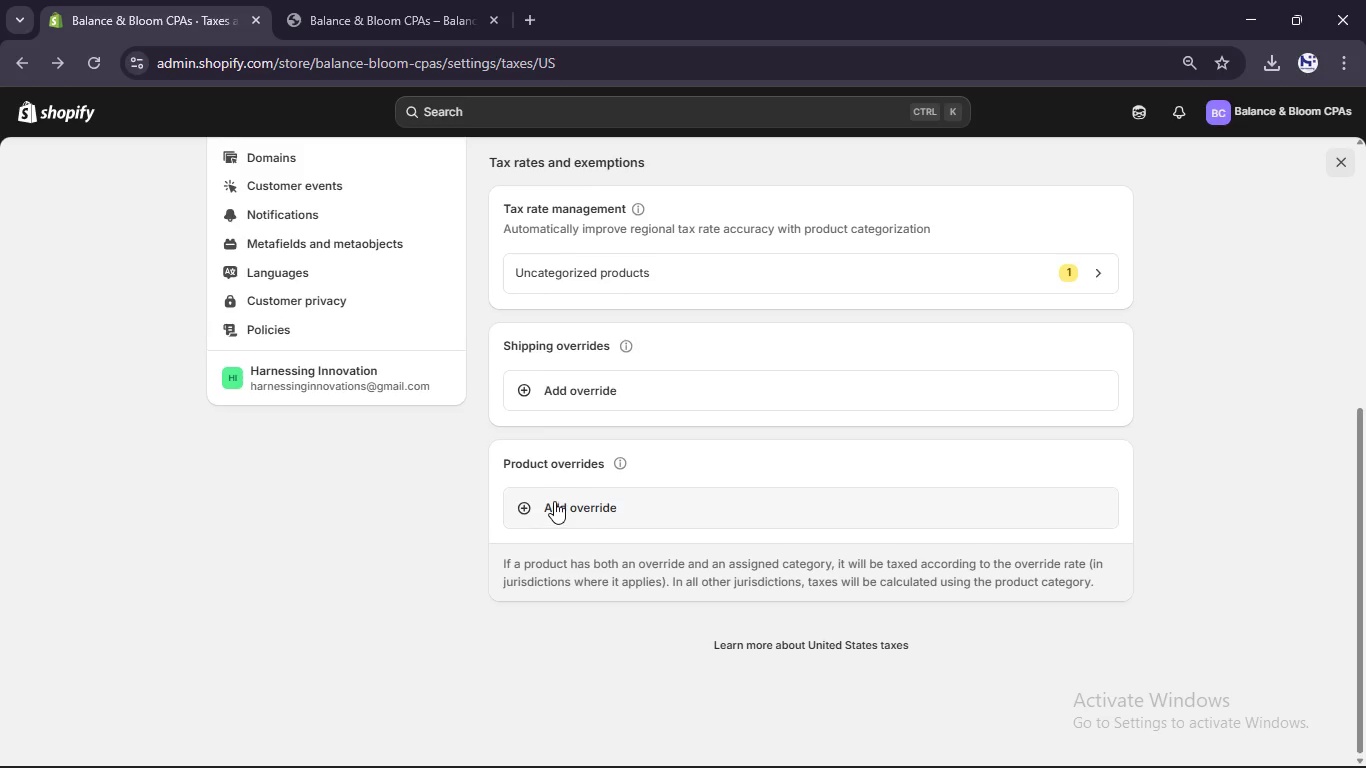 
scroll: coordinate [951, 390], scroll_direction: up, amount: 8.0
 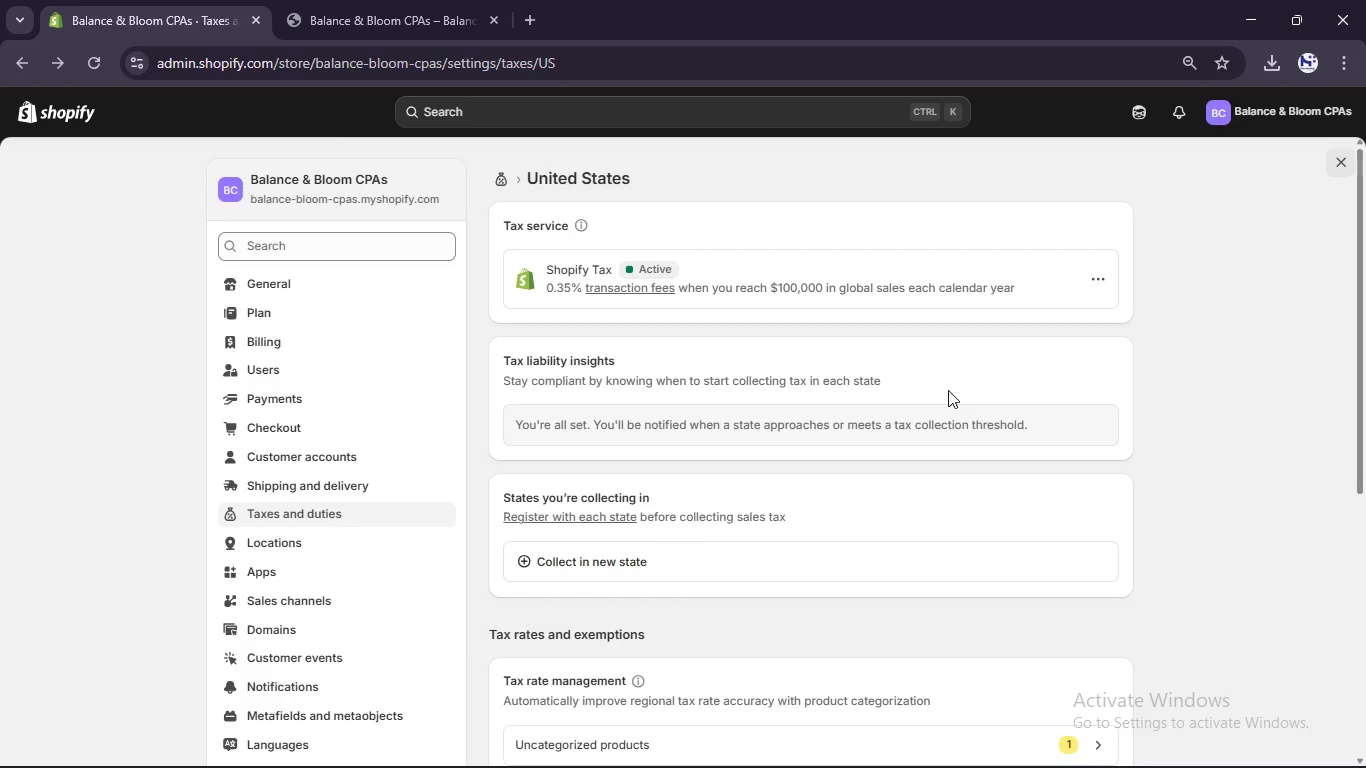 
scroll: coordinate [796, 459], scroll_direction: down, amount: 3.0
 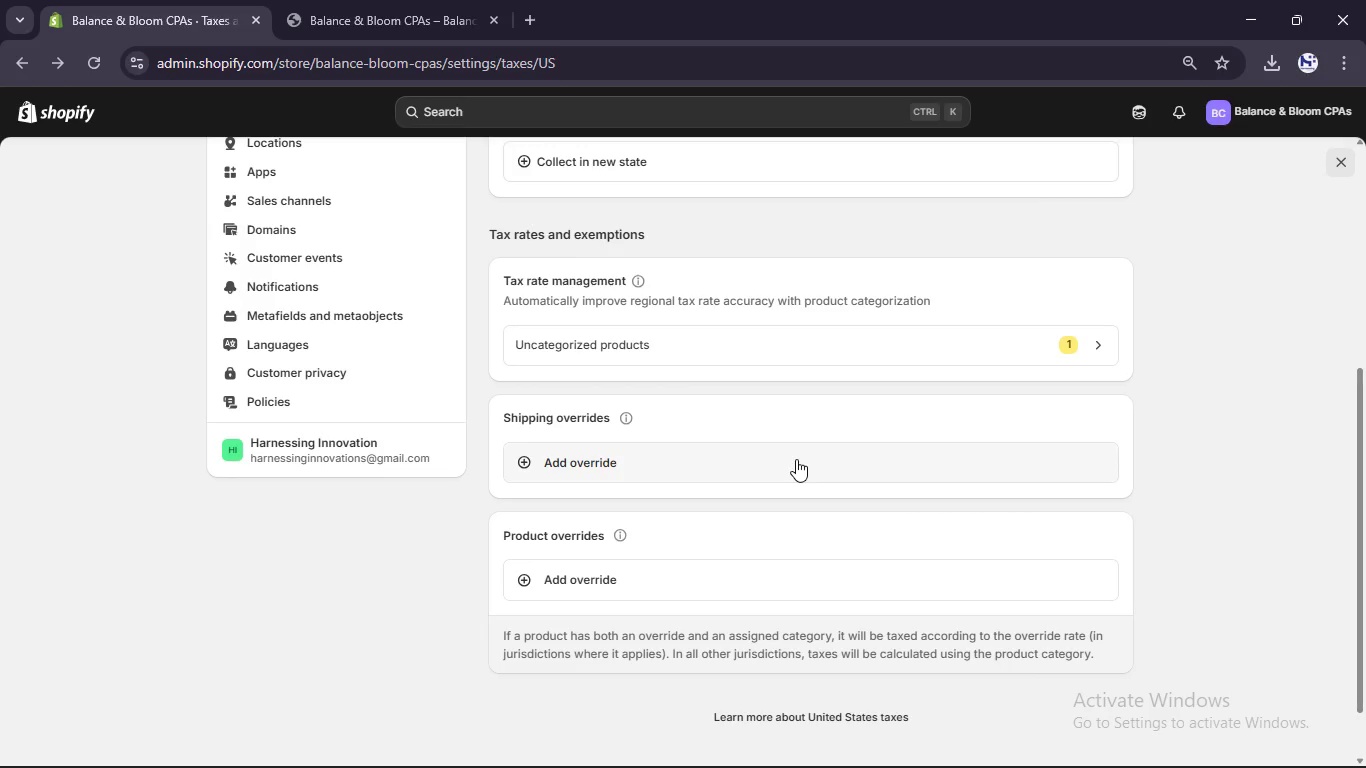 
scroll: coordinate [796, 459], scroll_direction: up, amount: 12.0
 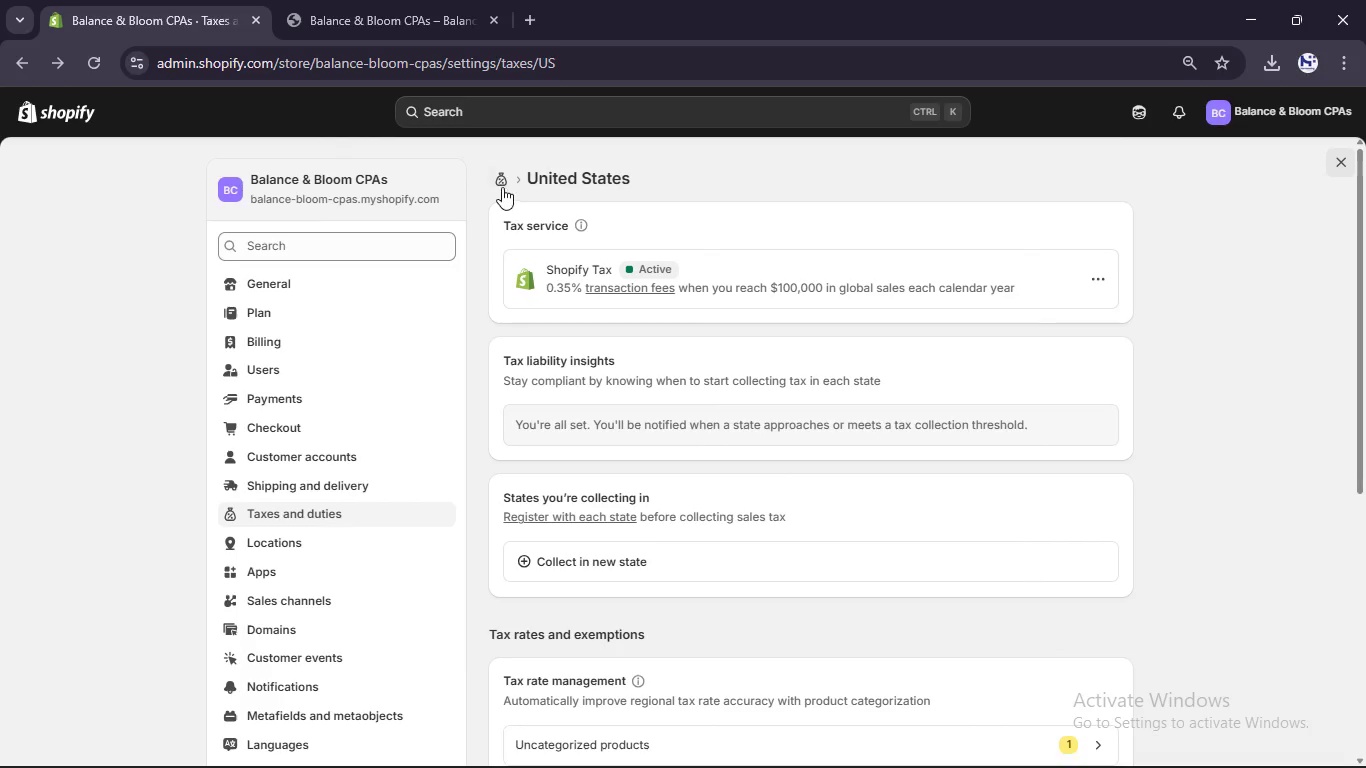 
left_click([499, 183])
 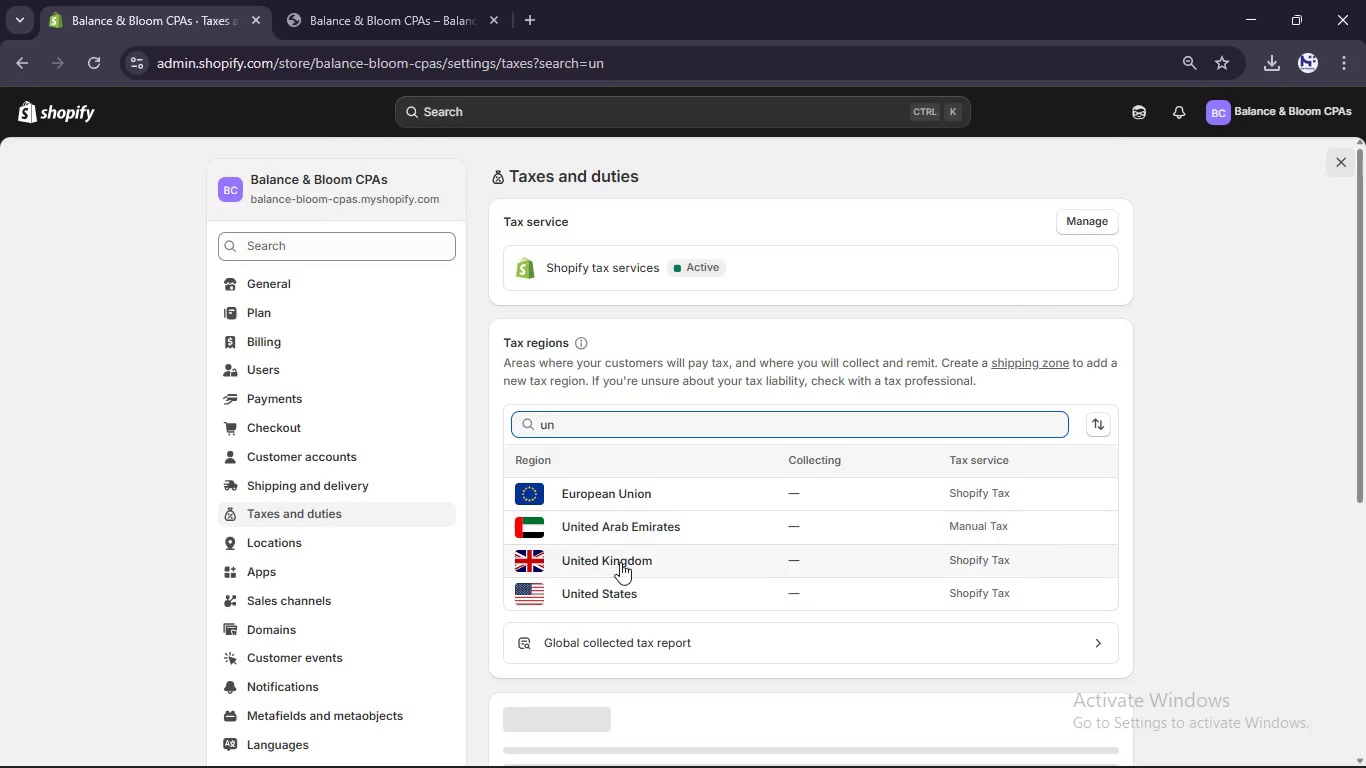 
left_click([607, 591])
 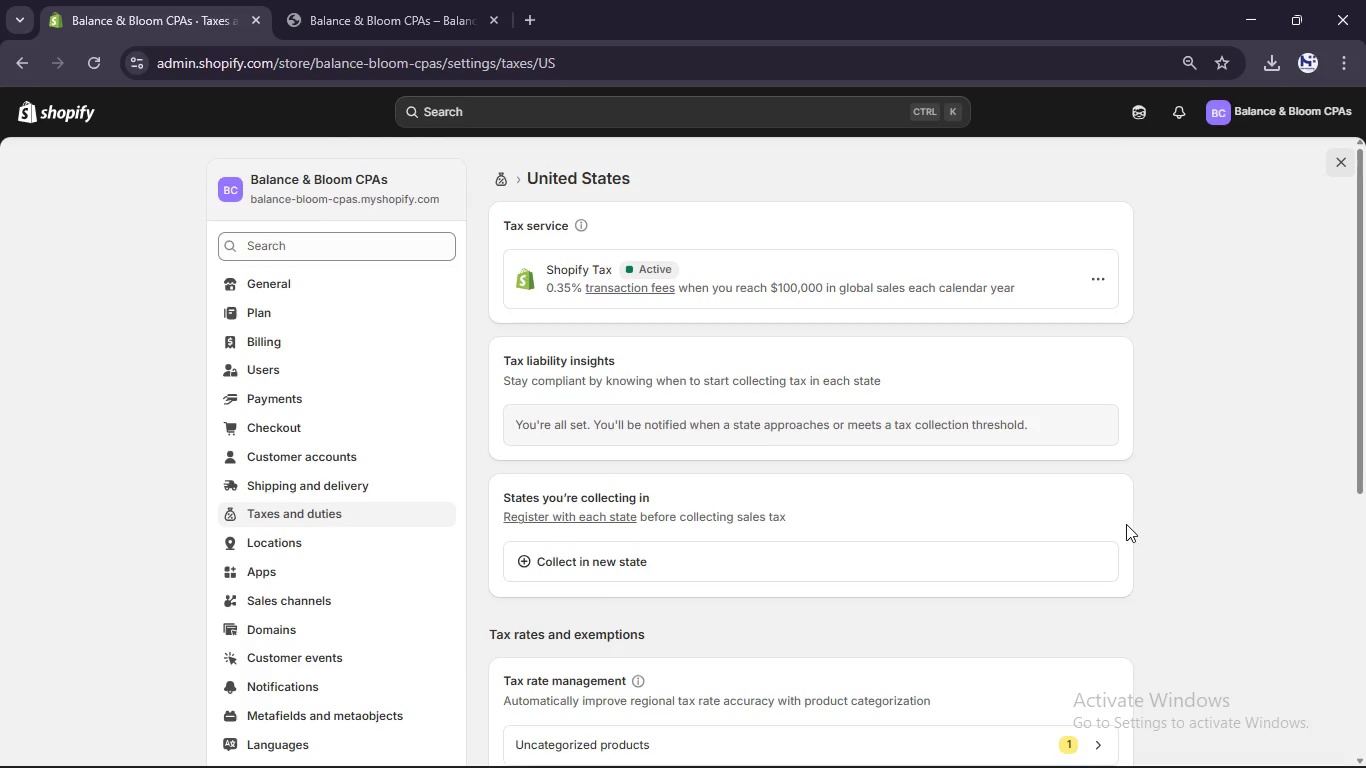 
key(Meta+Shift+S)
 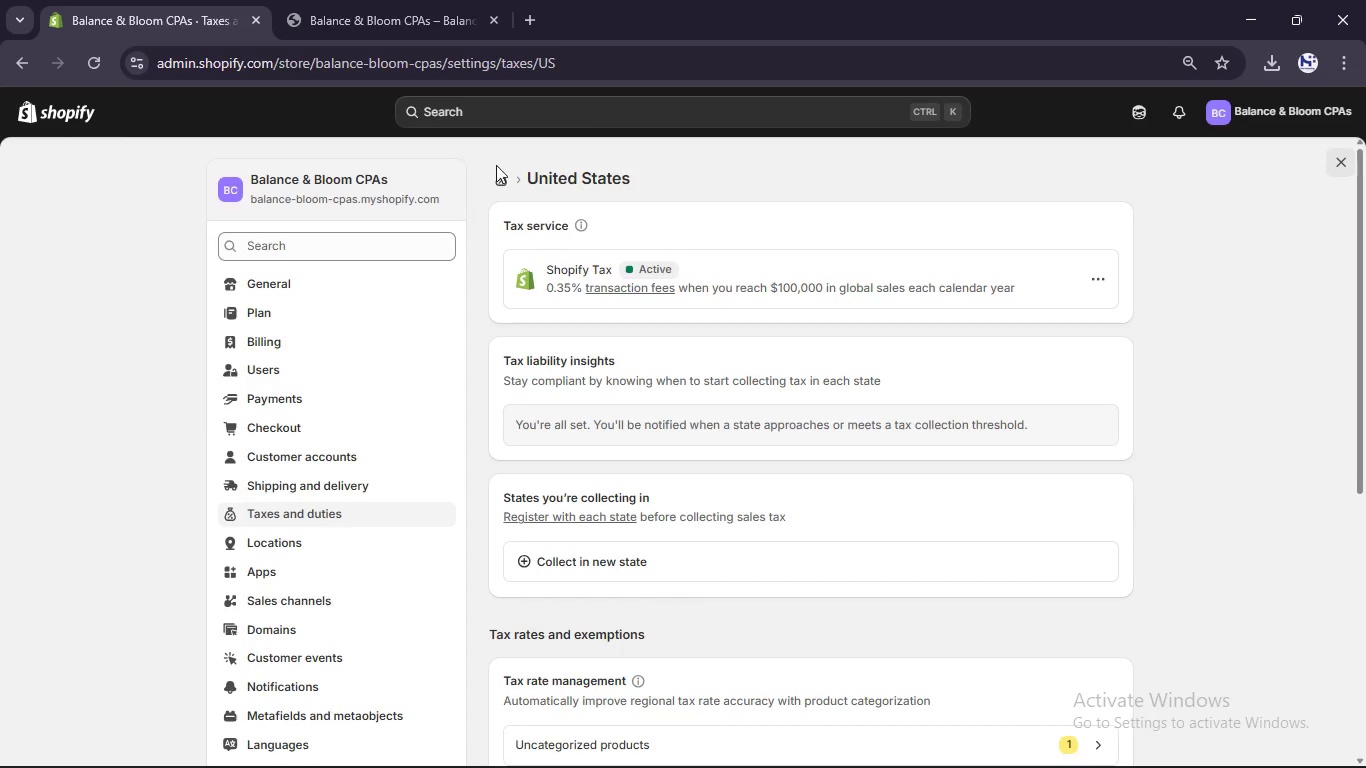 
left_click([500, 187])
 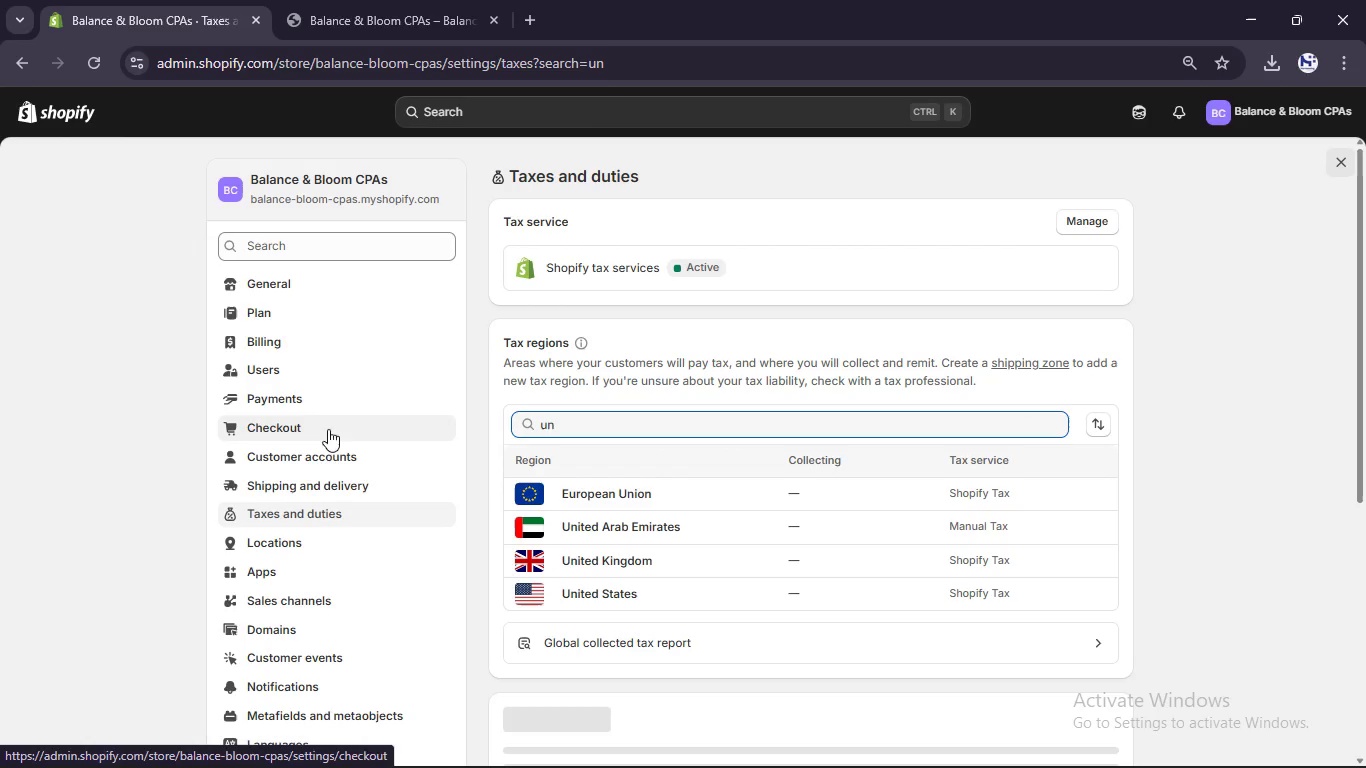 
left_click([314, 489])
 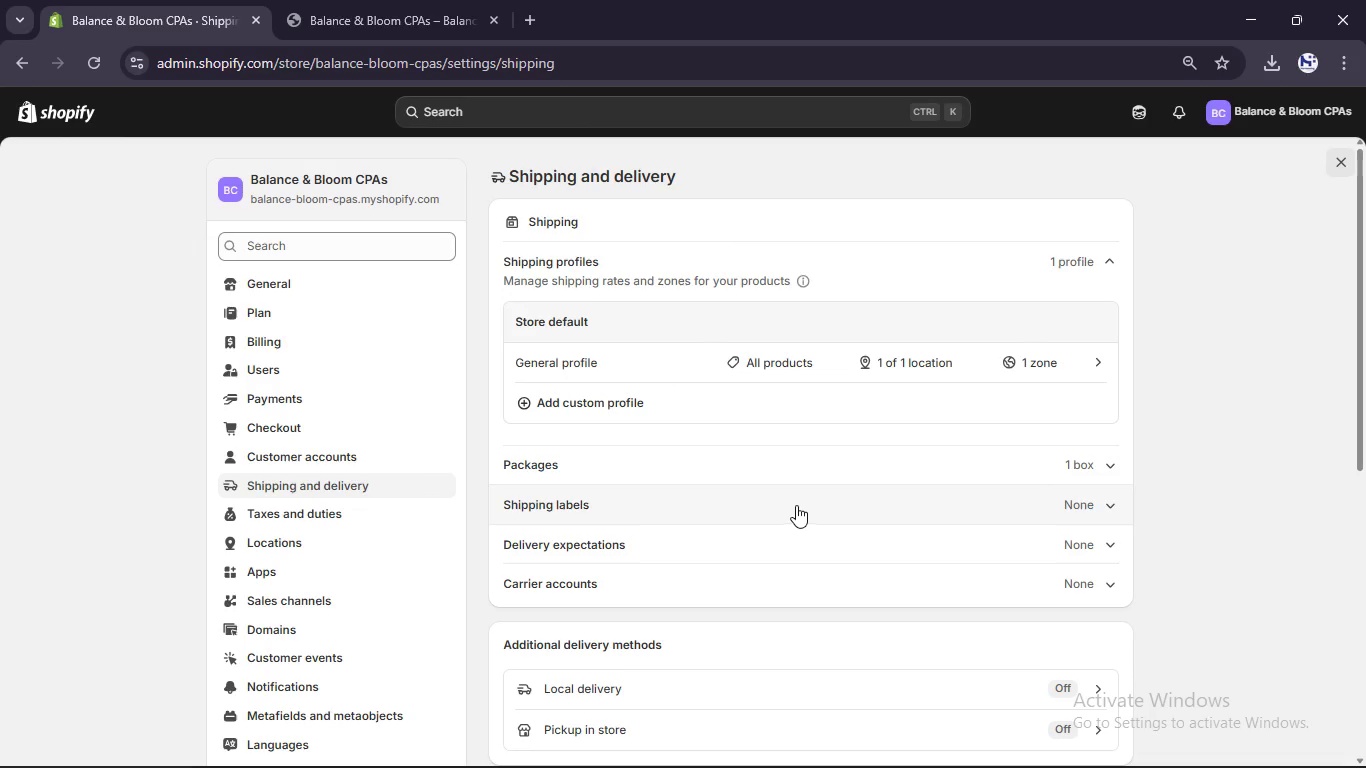 
scroll: coordinate [796, 505], scroll_direction: down, amount: 1.0
 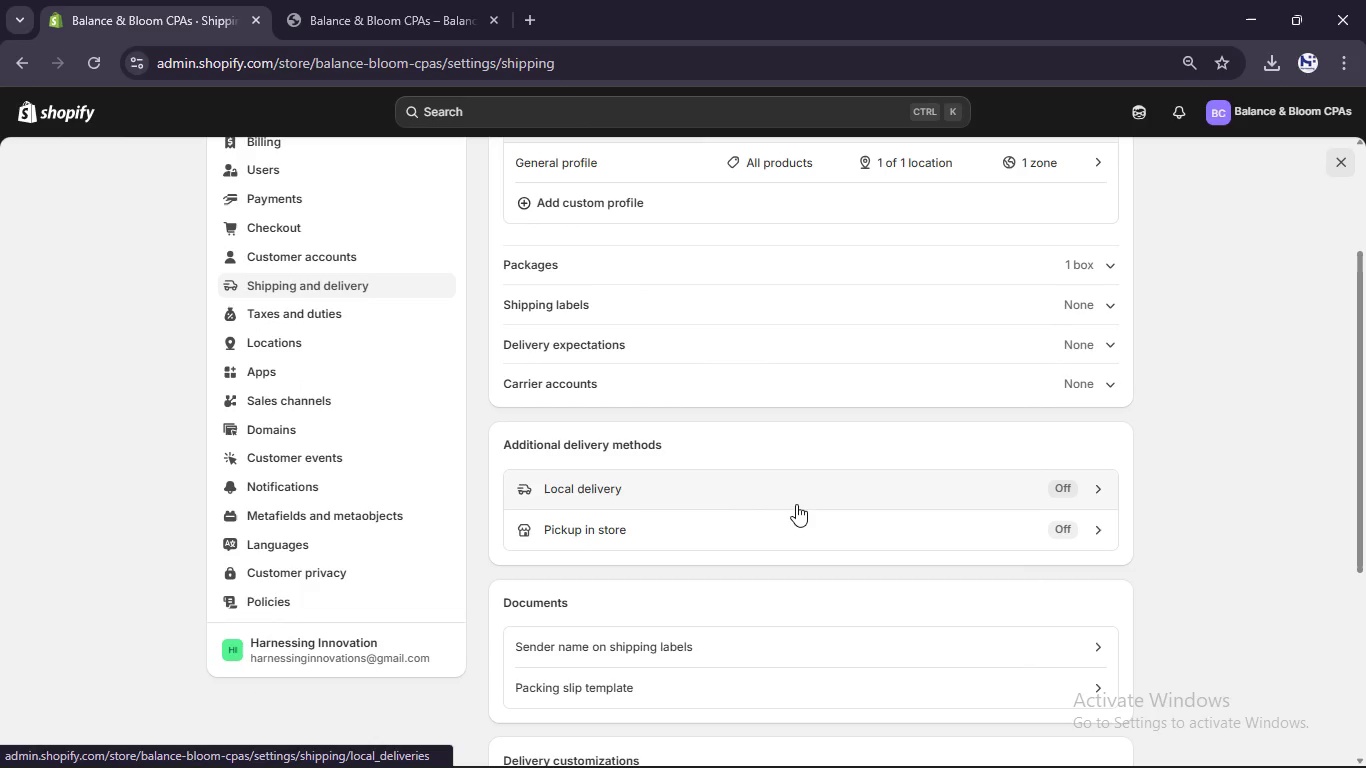 
scroll: coordinate [796, 503], scroll_direction: up, amount: 2.0
 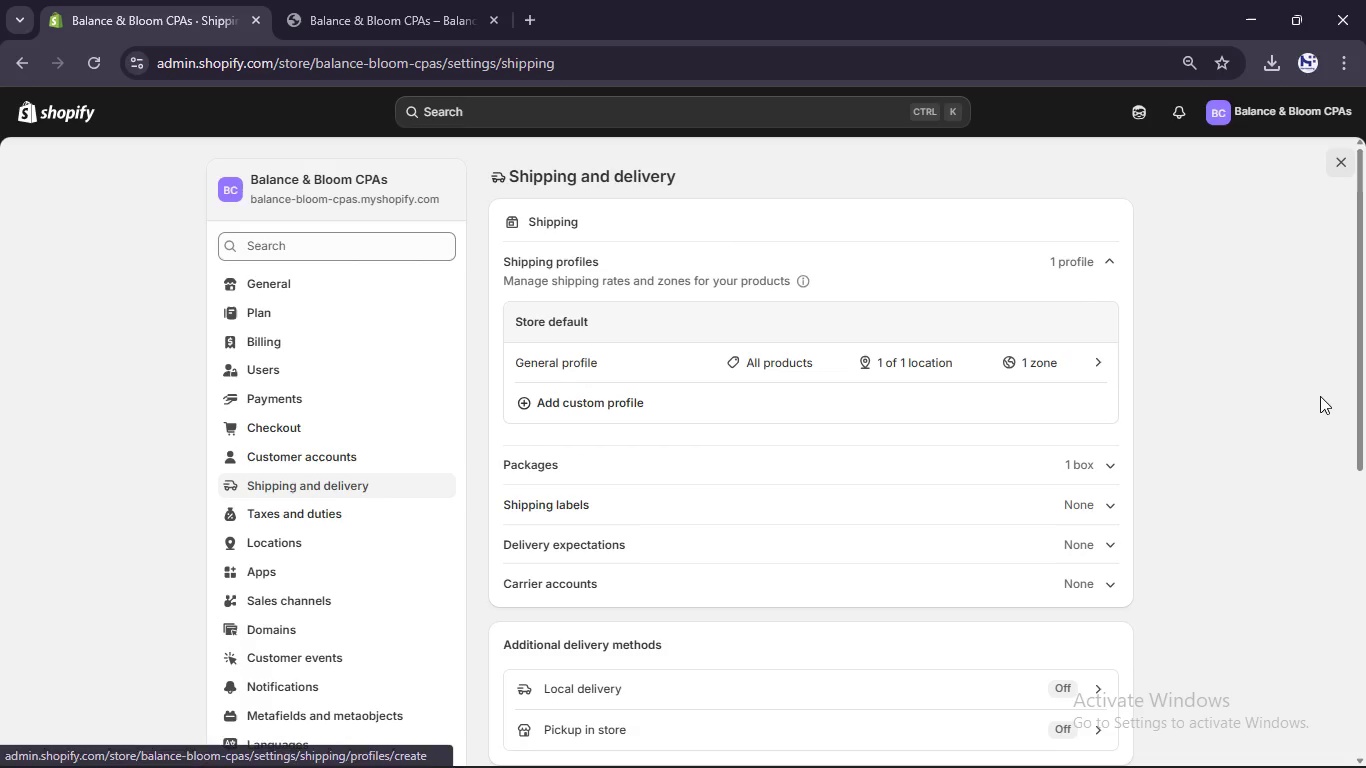 
wait(6.88)
 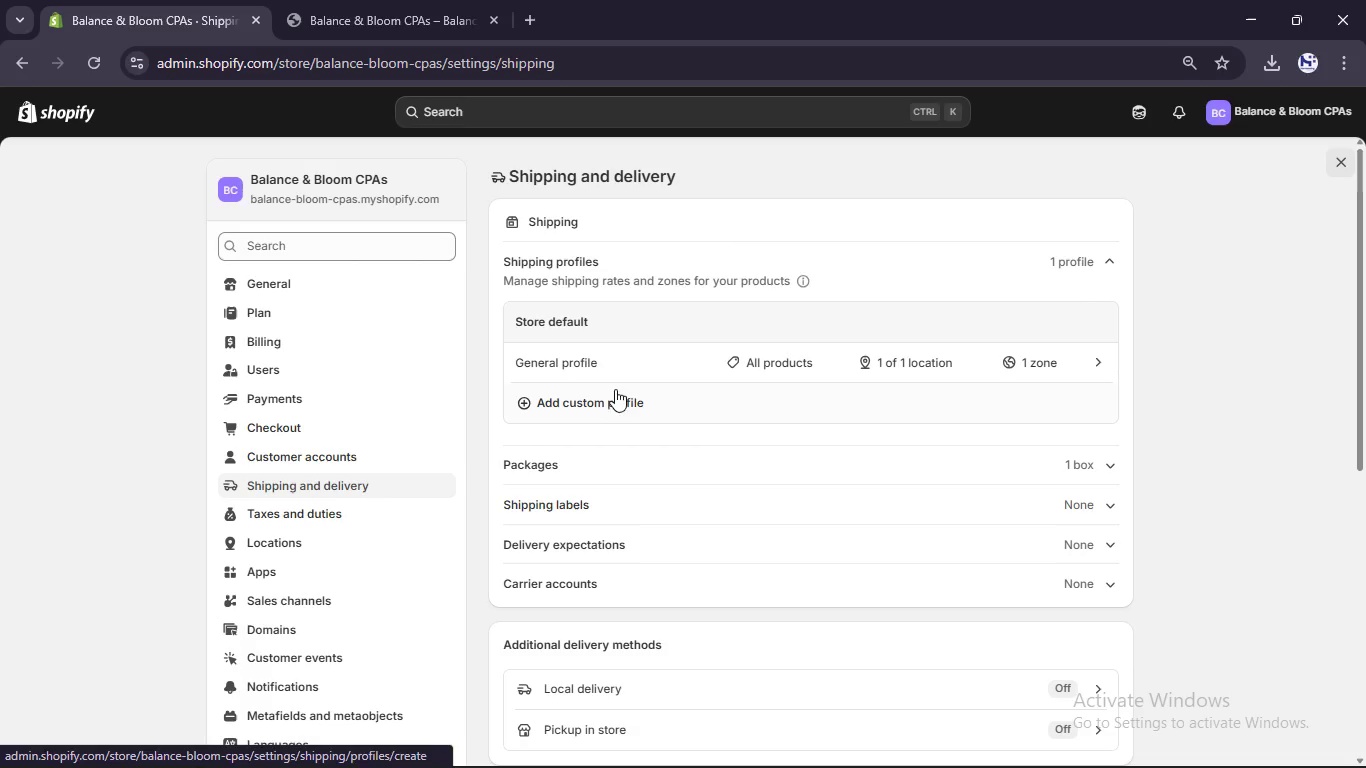 
left_click([1109, 510])
 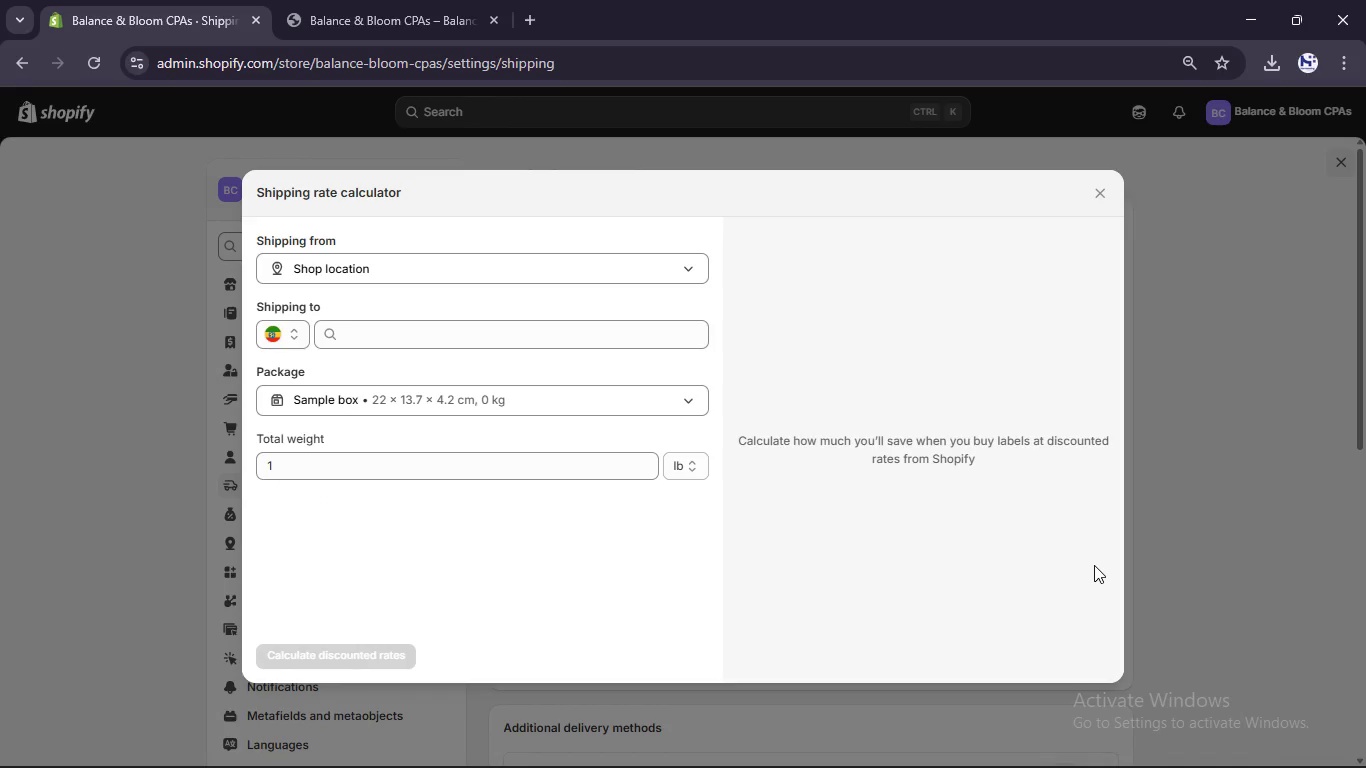 
wait(8.23)
 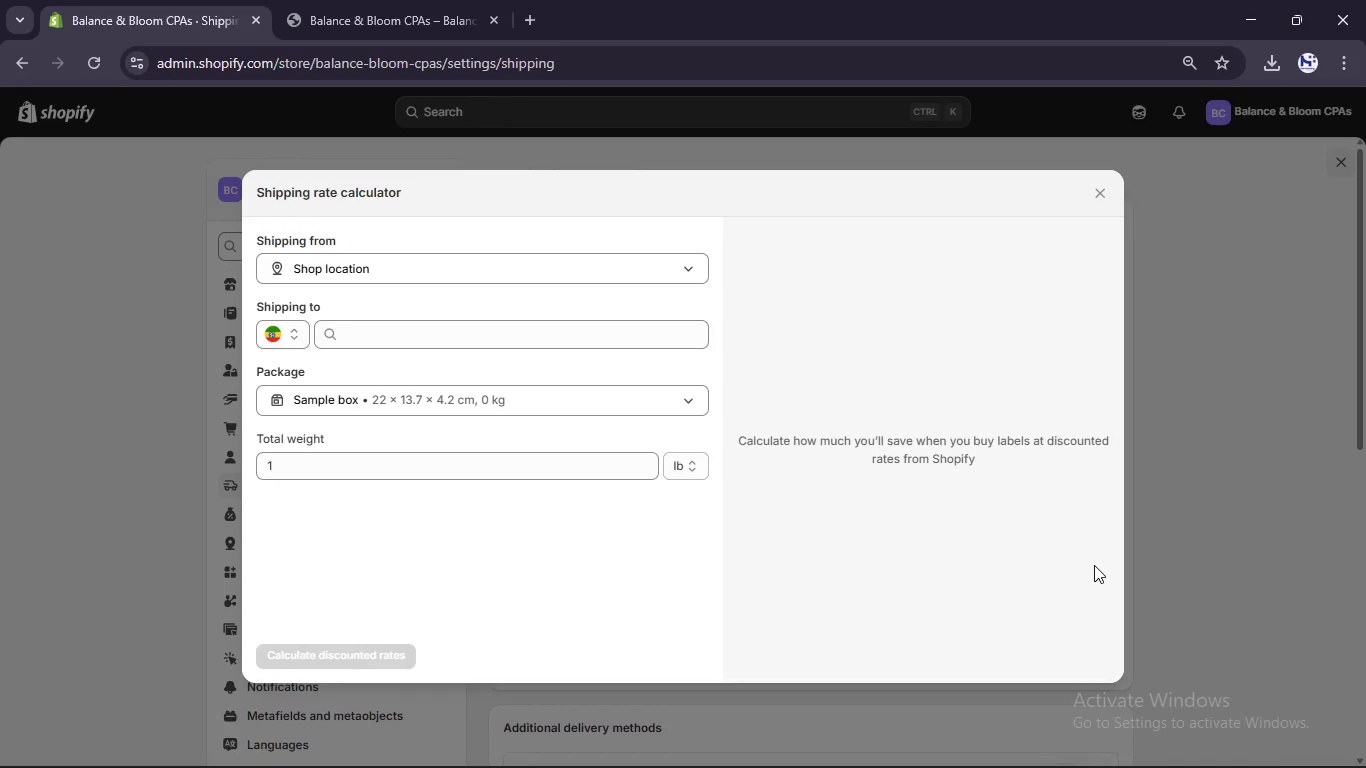 
left_click([297, 337])
 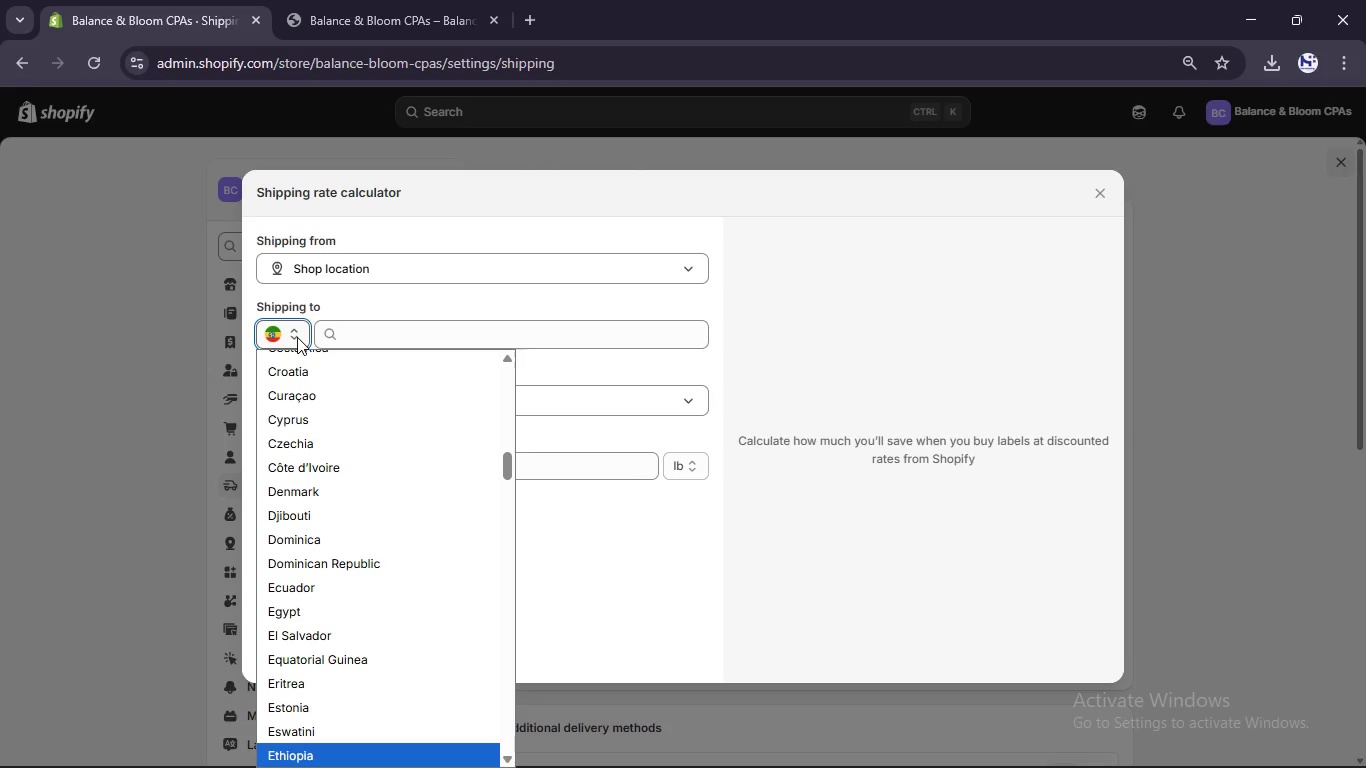 
left_click([297, 337])
 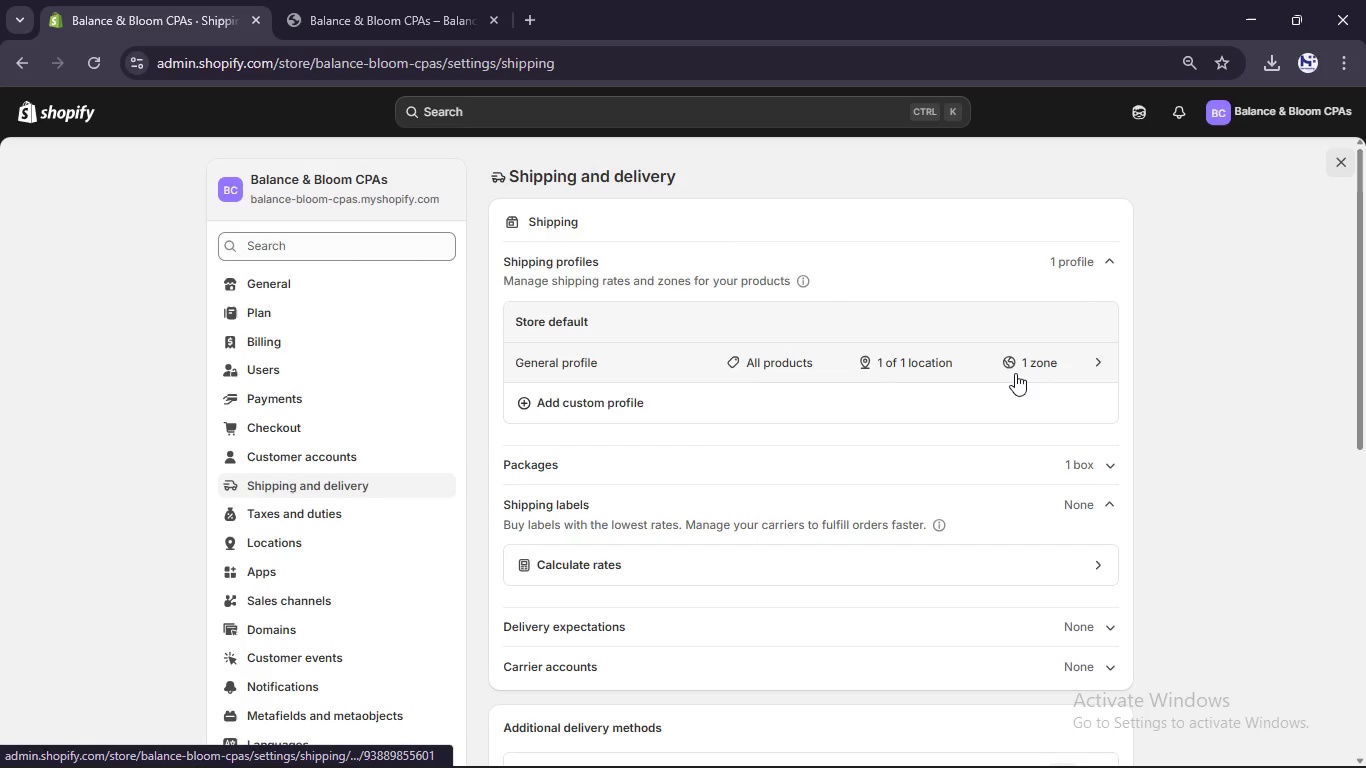 
left_click([1057, 353])
 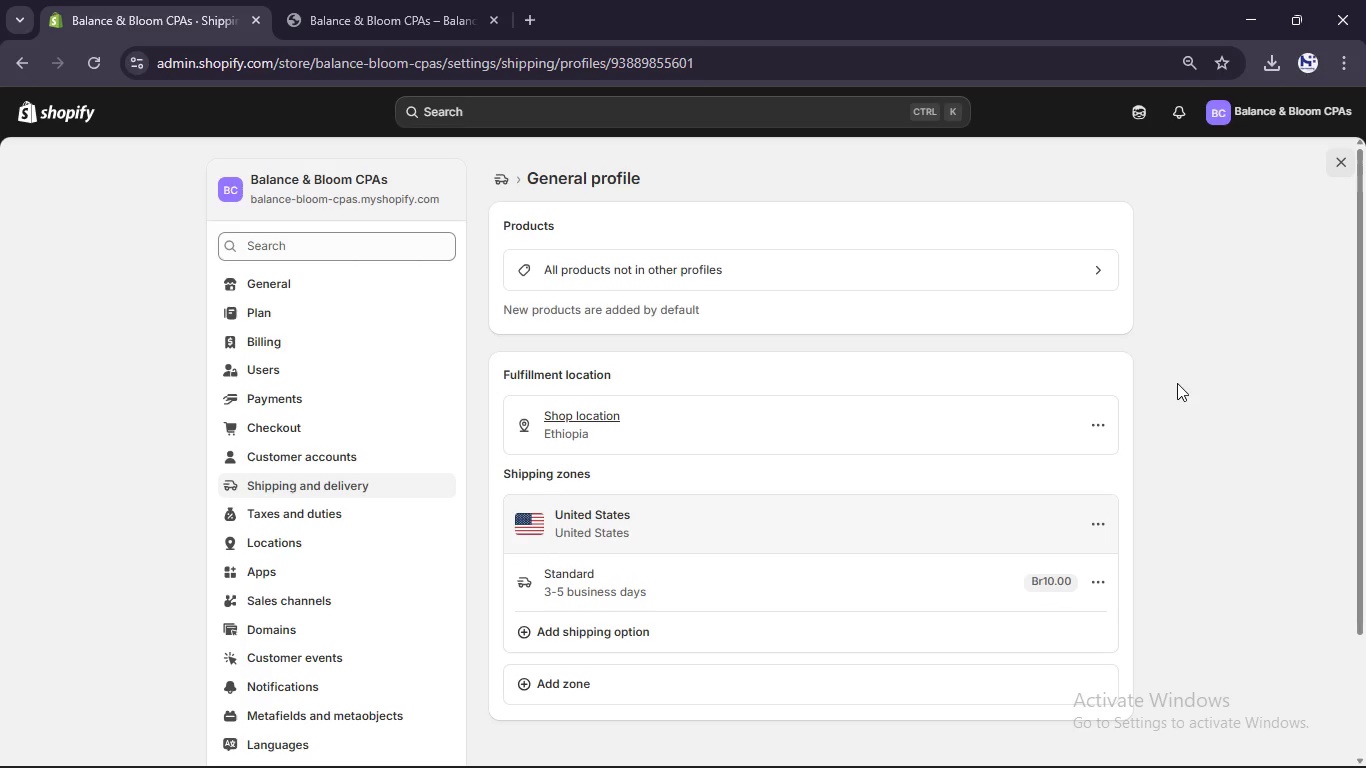 
key(Meta+Shift+S)
 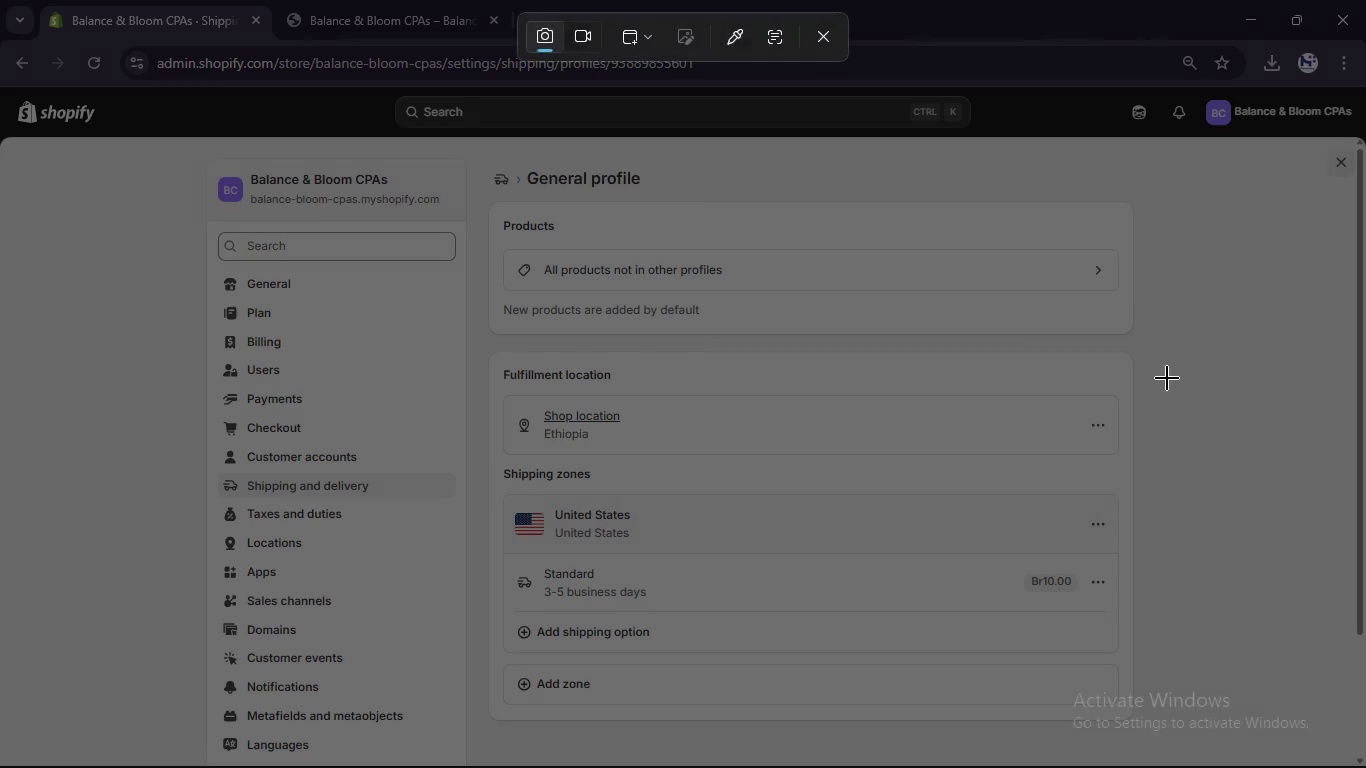 
left_click([1167, 378])
 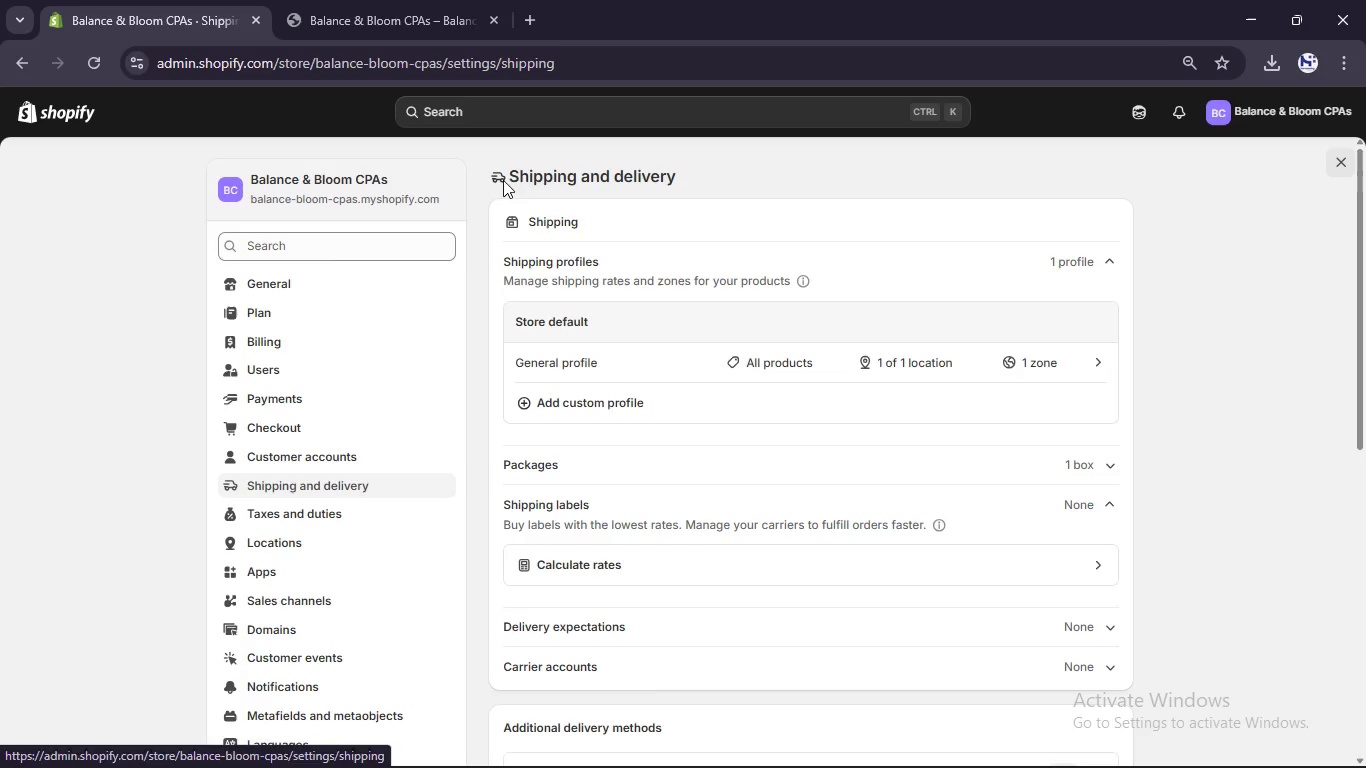 
scroll: coordinate [658, 366], scroll_direction: down, amount: 6.0
 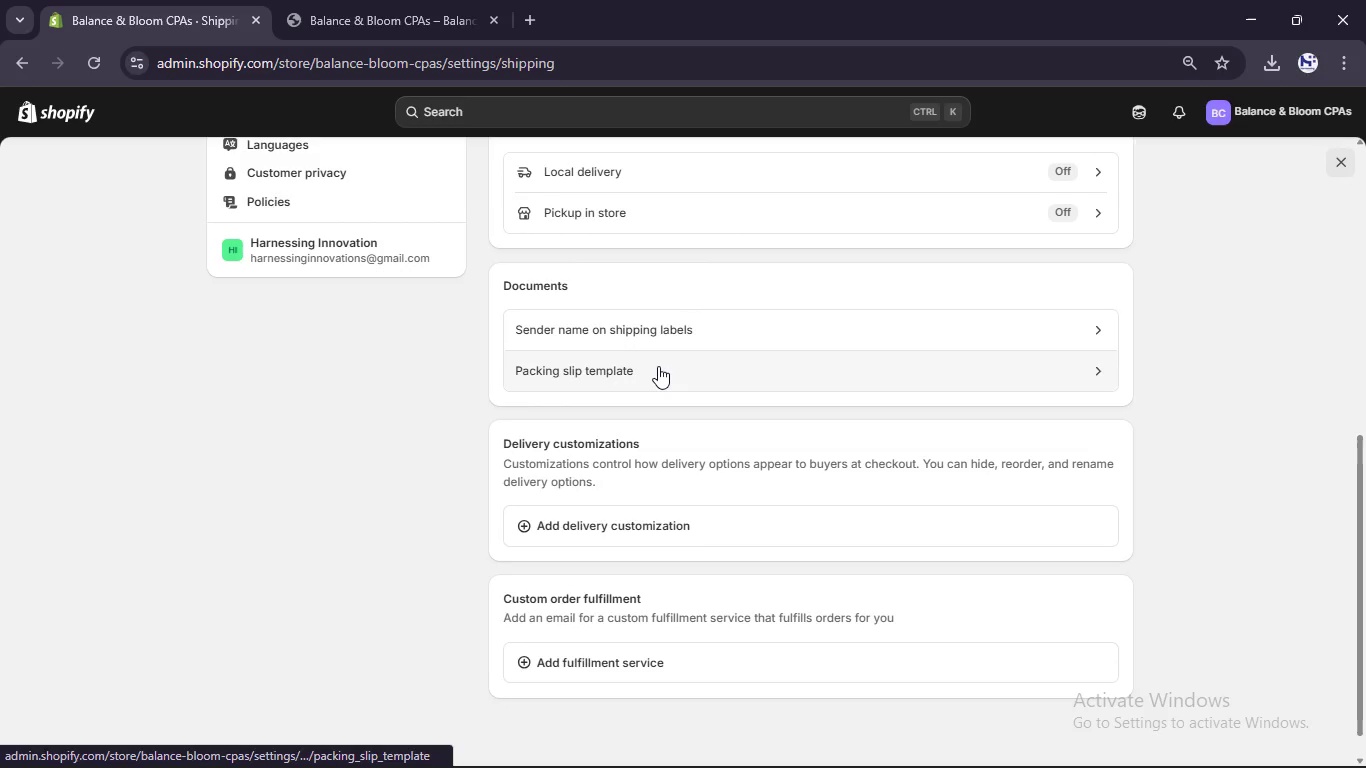 
scroll: coordinate [661, 358], scroll_direction: up, amount: 7.0
 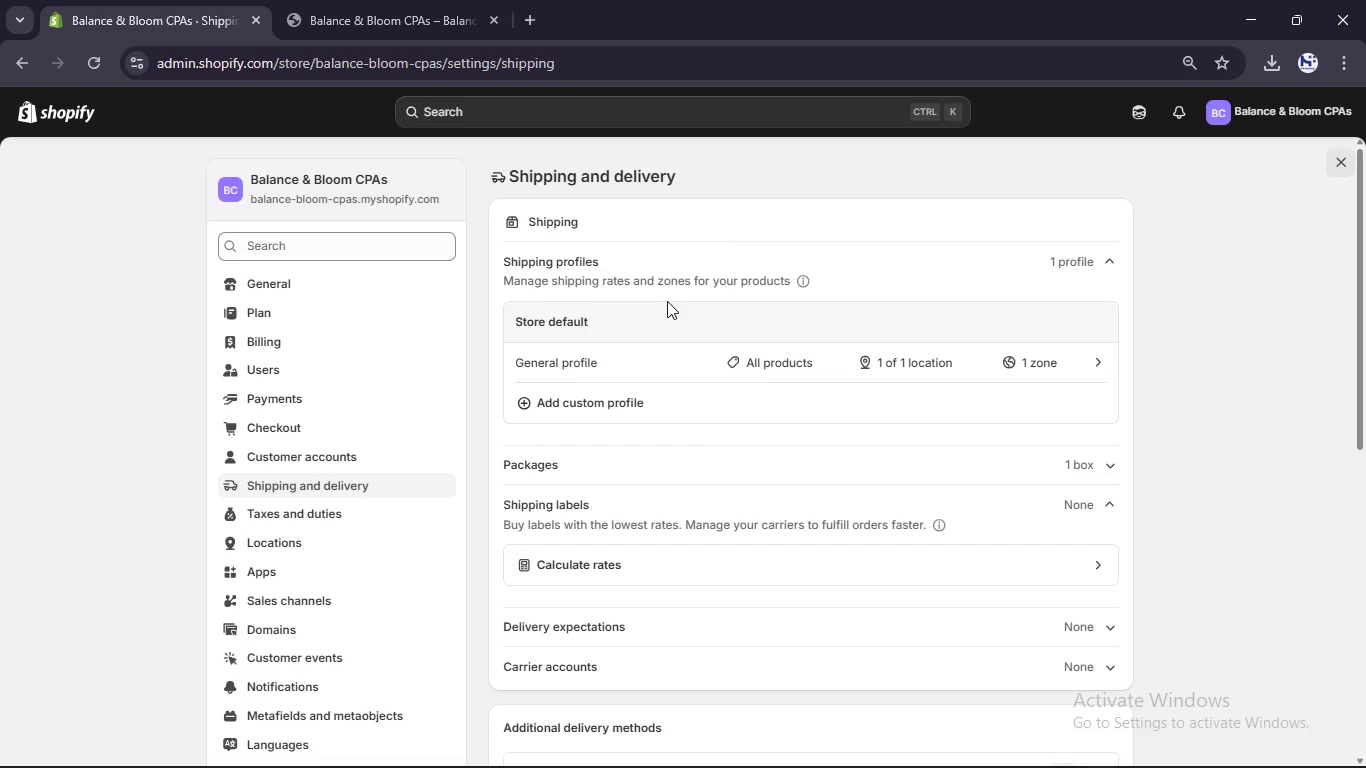 
wait(38.74)
 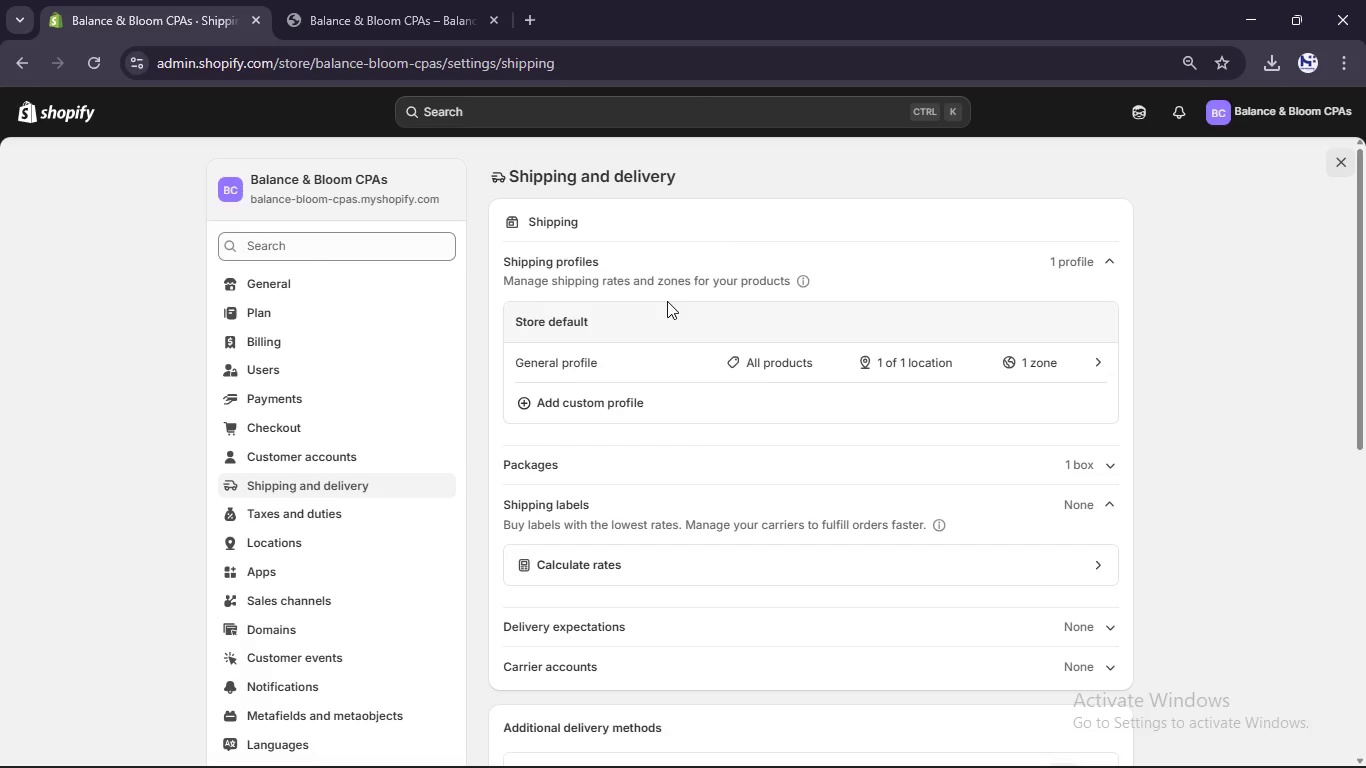 
scroll: coordinate [838, 331], scroll_direction: up, amount: 5.0
 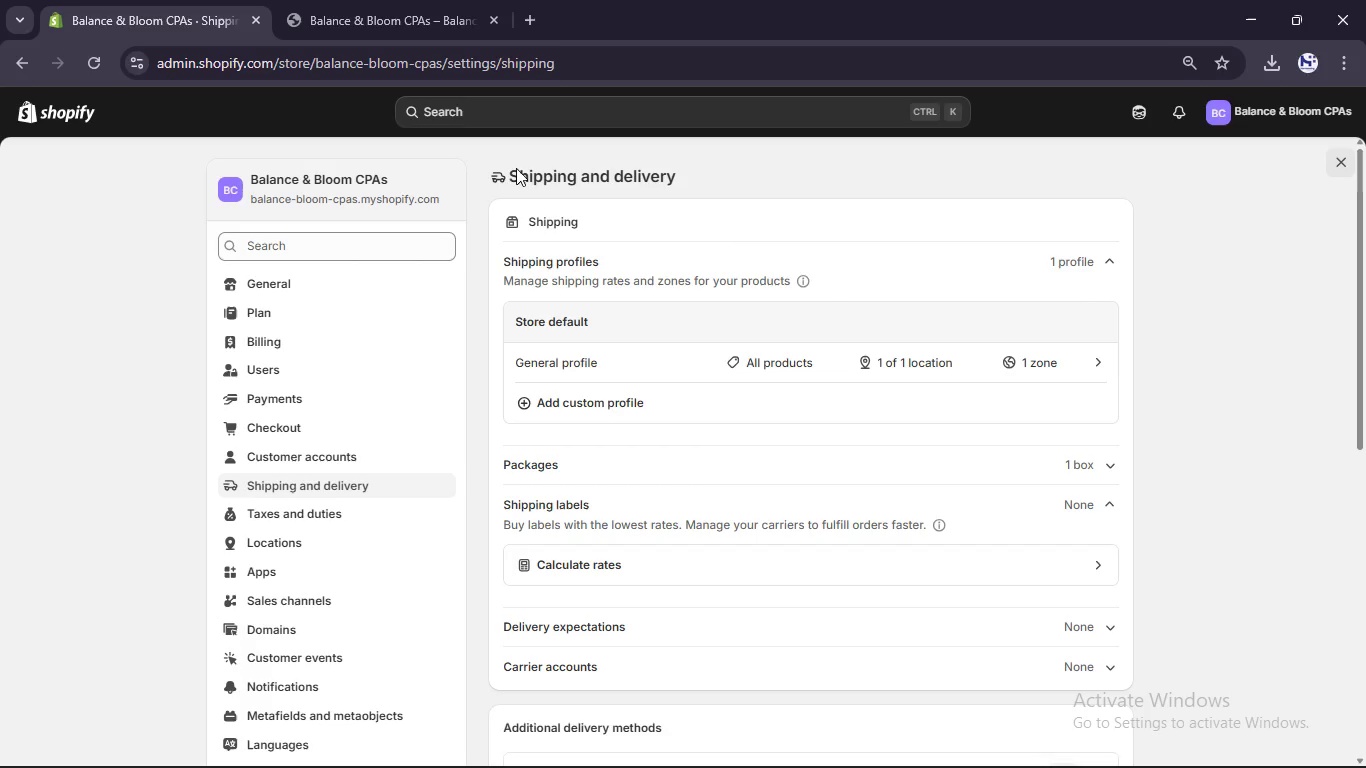 
scroll: coordinate [270, 296], scroll_direction: down, amount: 4.0
 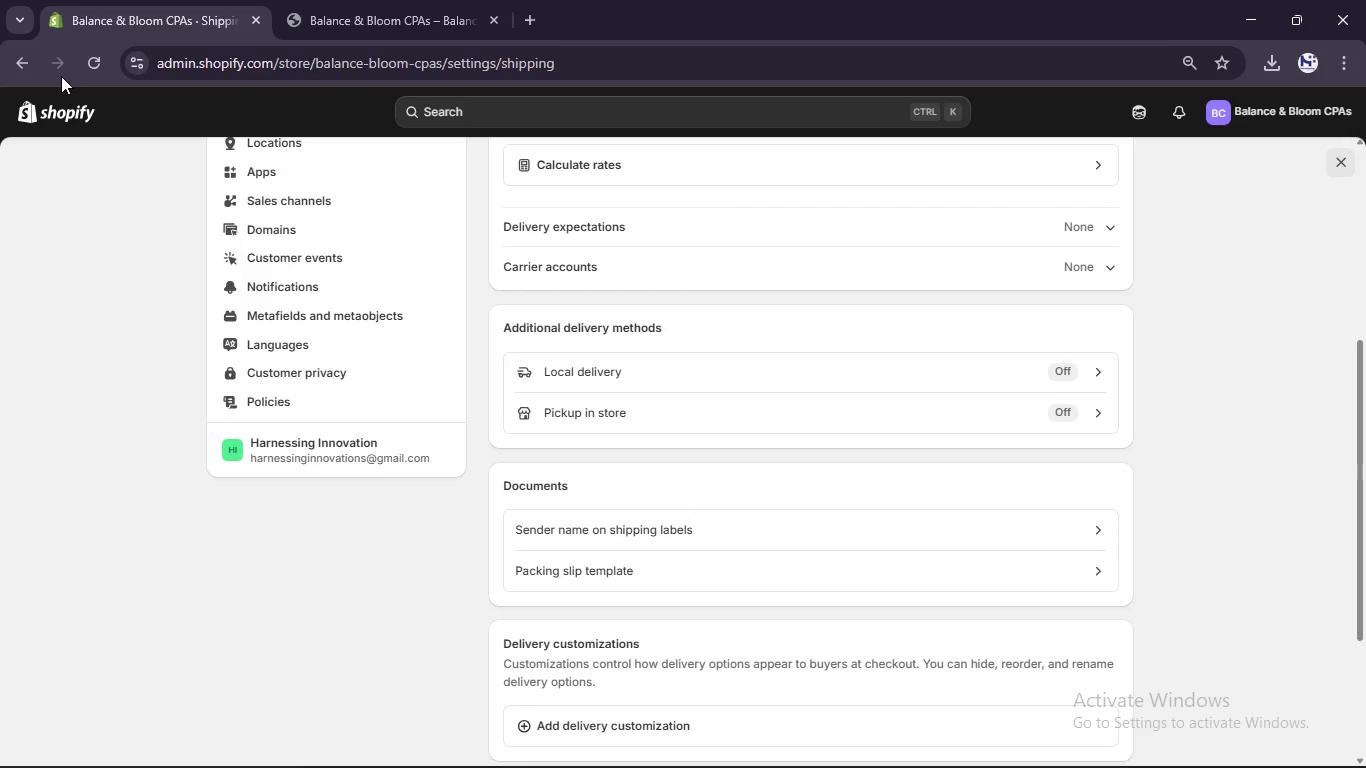 
left_click([55, 122])
 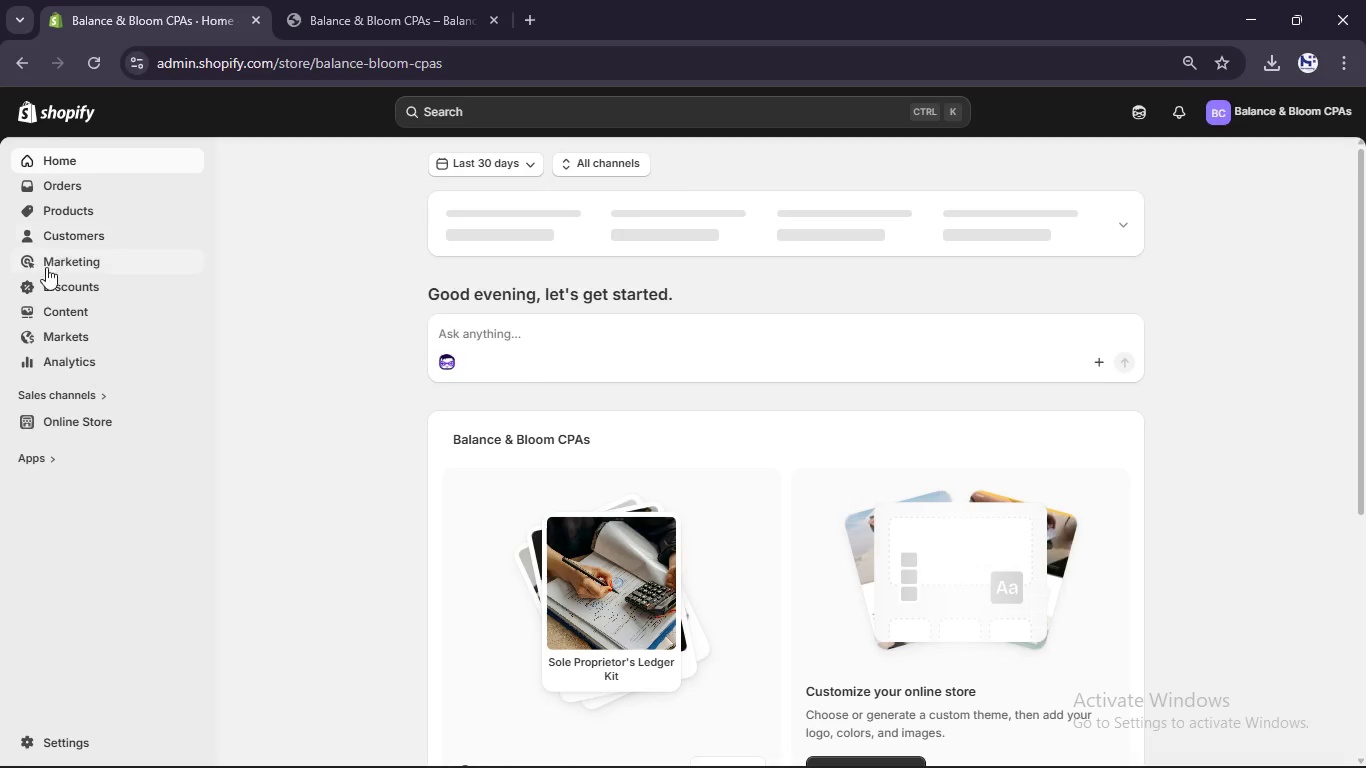 
wait(5.39)
 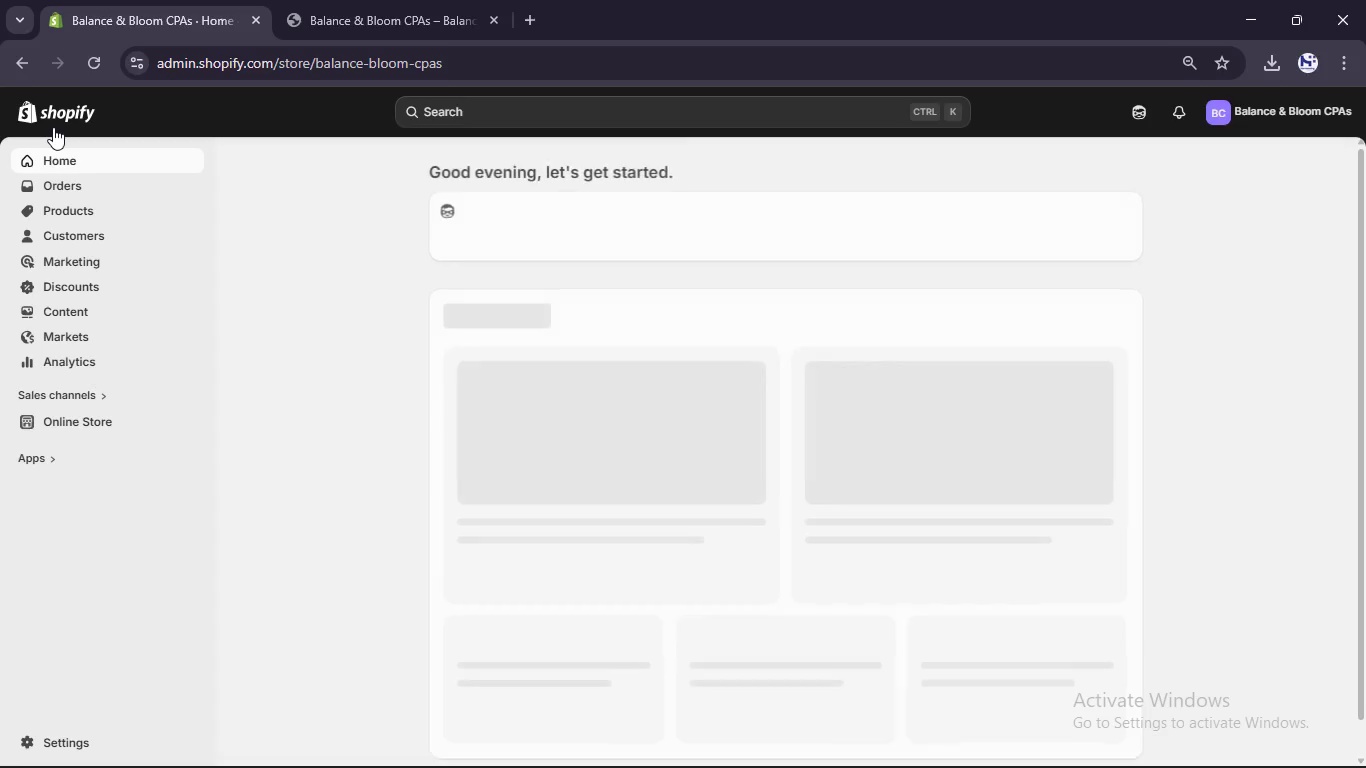 
left_click([68, 419])
 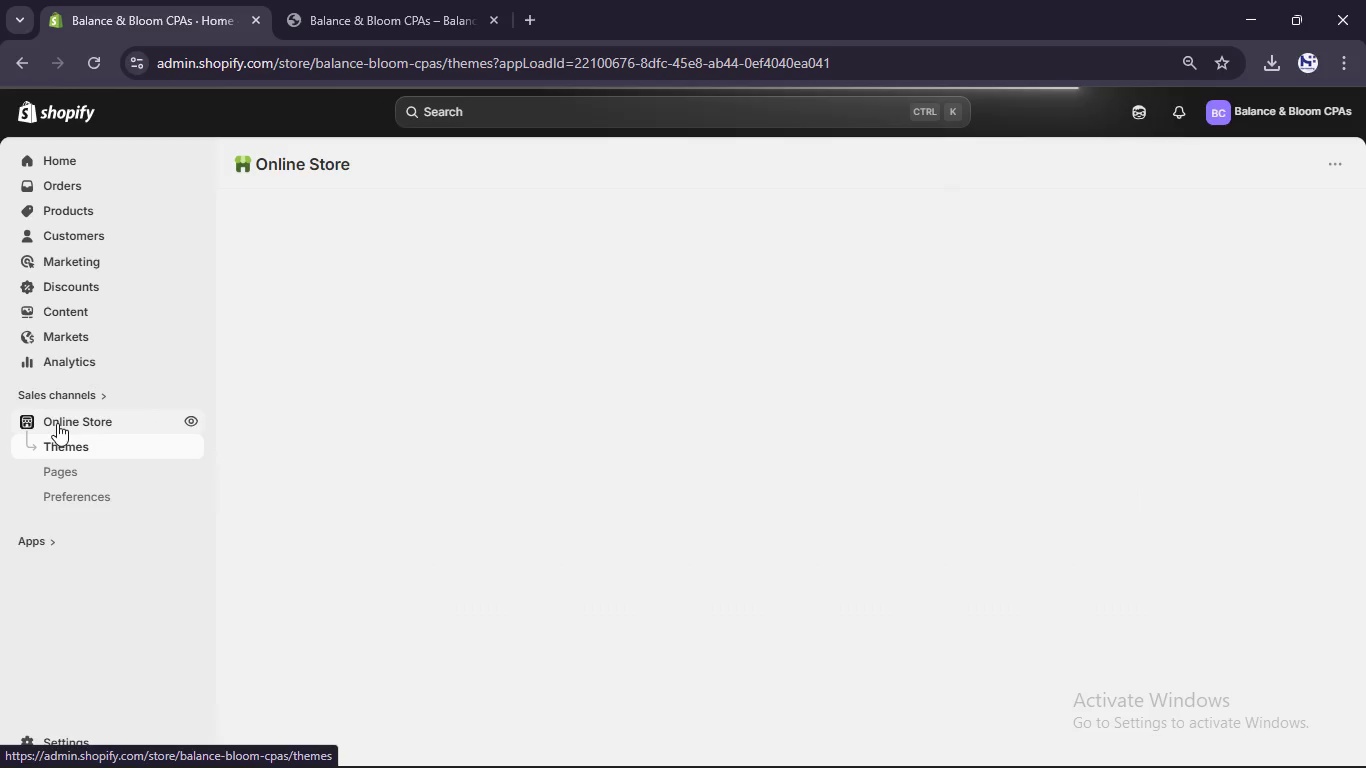 
wait(8.34)
 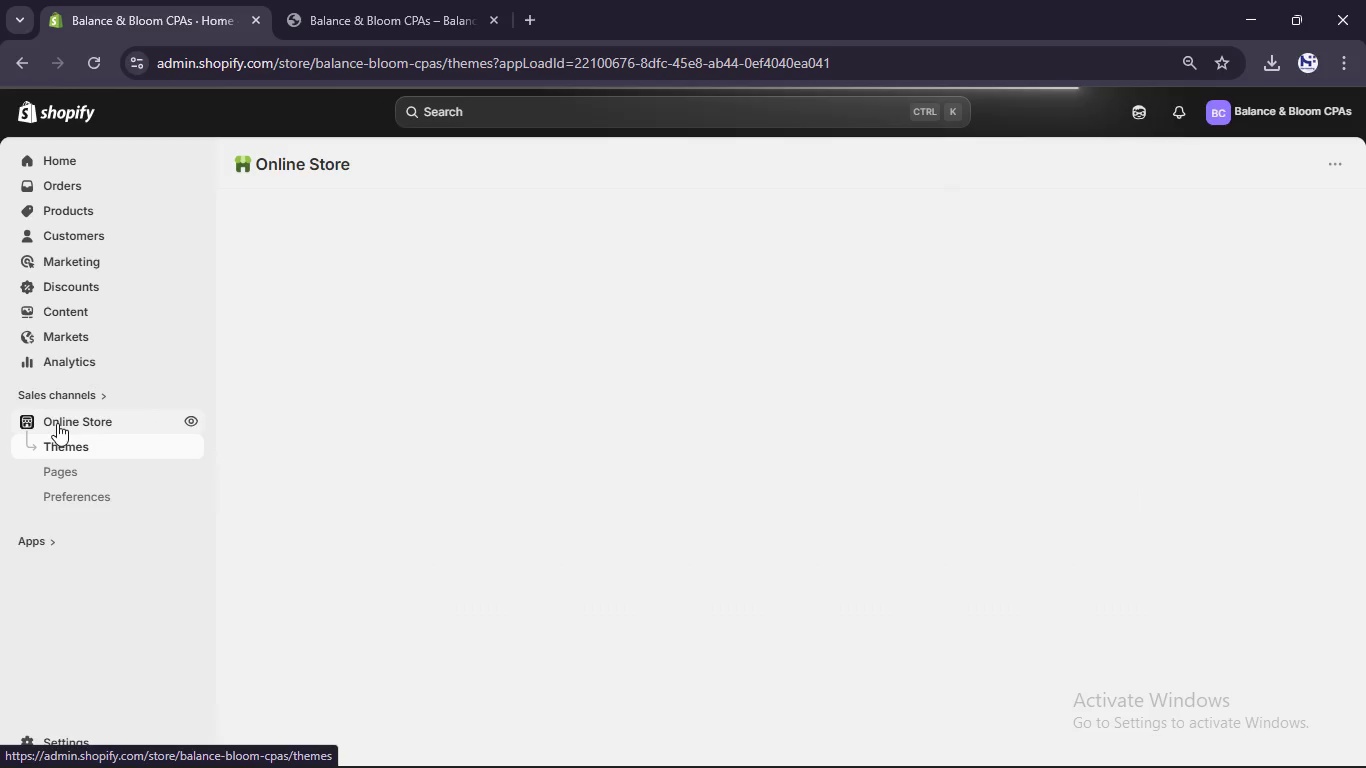 
scroll: coordinate [157, 319], scroll_direction: up, amount: 1.0
 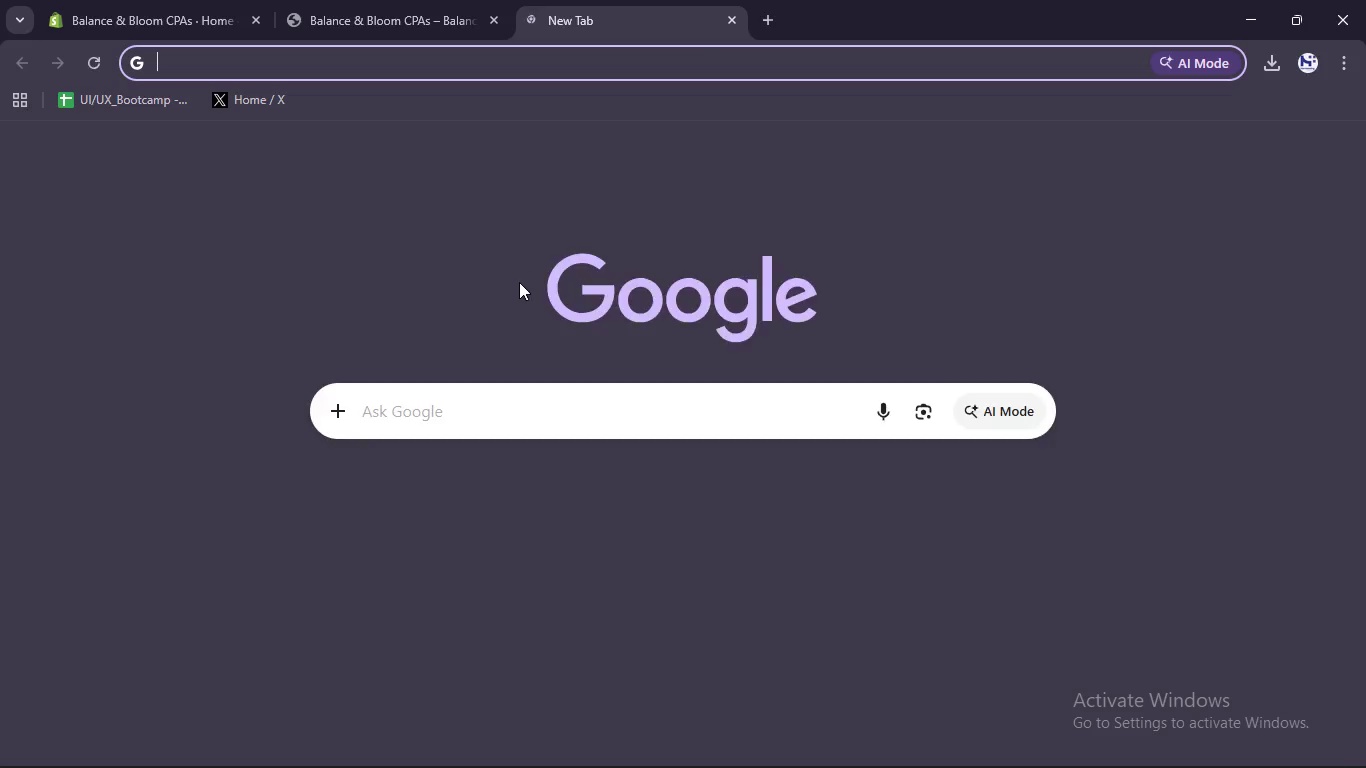 
left_click([513, 408])
 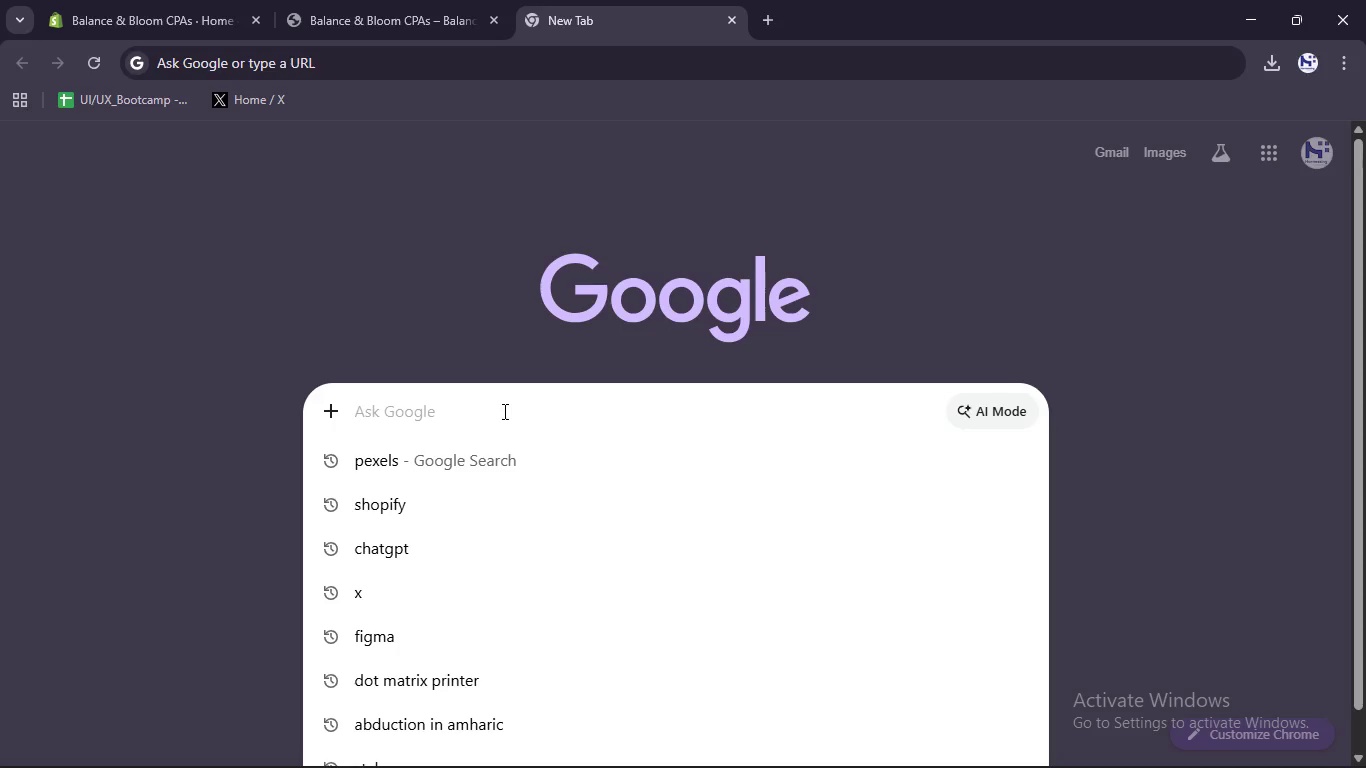 
type(dawn them)
 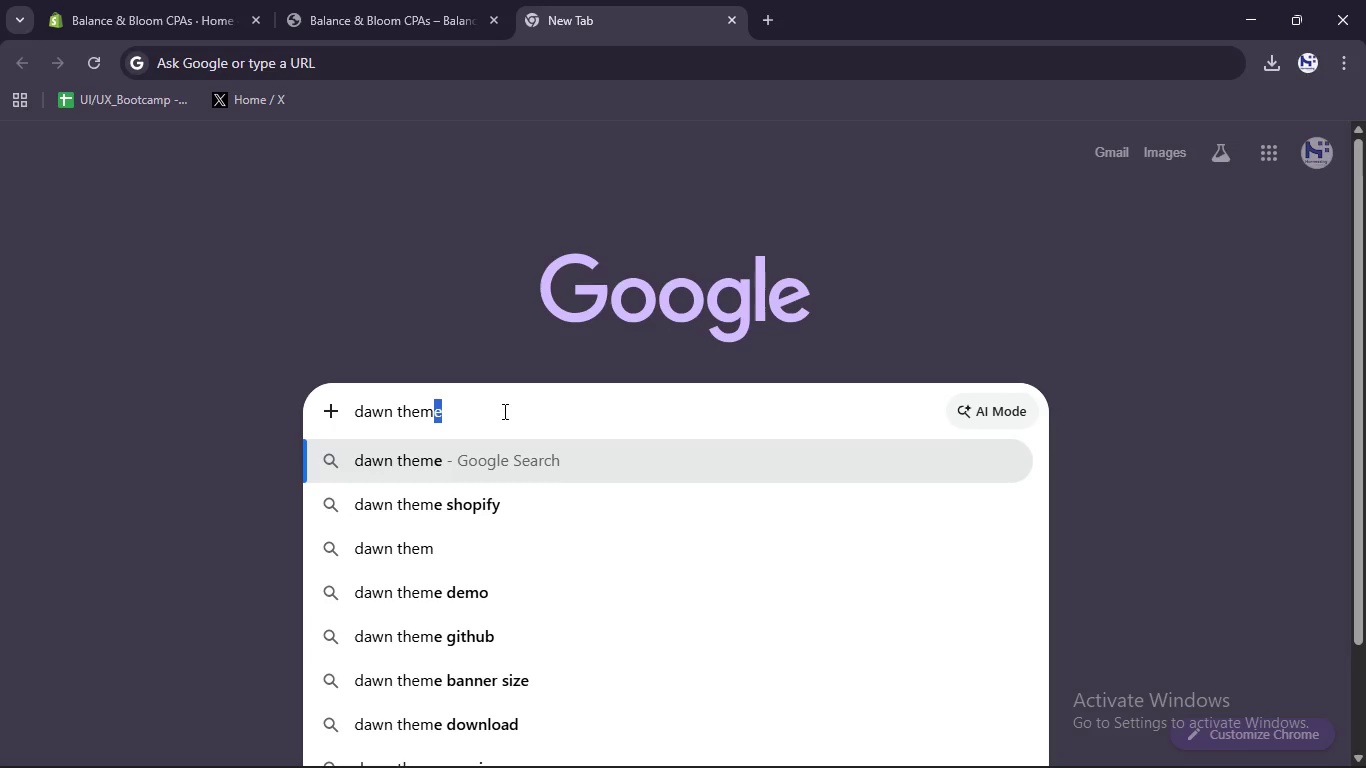 
scroll: coordinate [503, 411], scroll_direction: up, amount: 1.0
 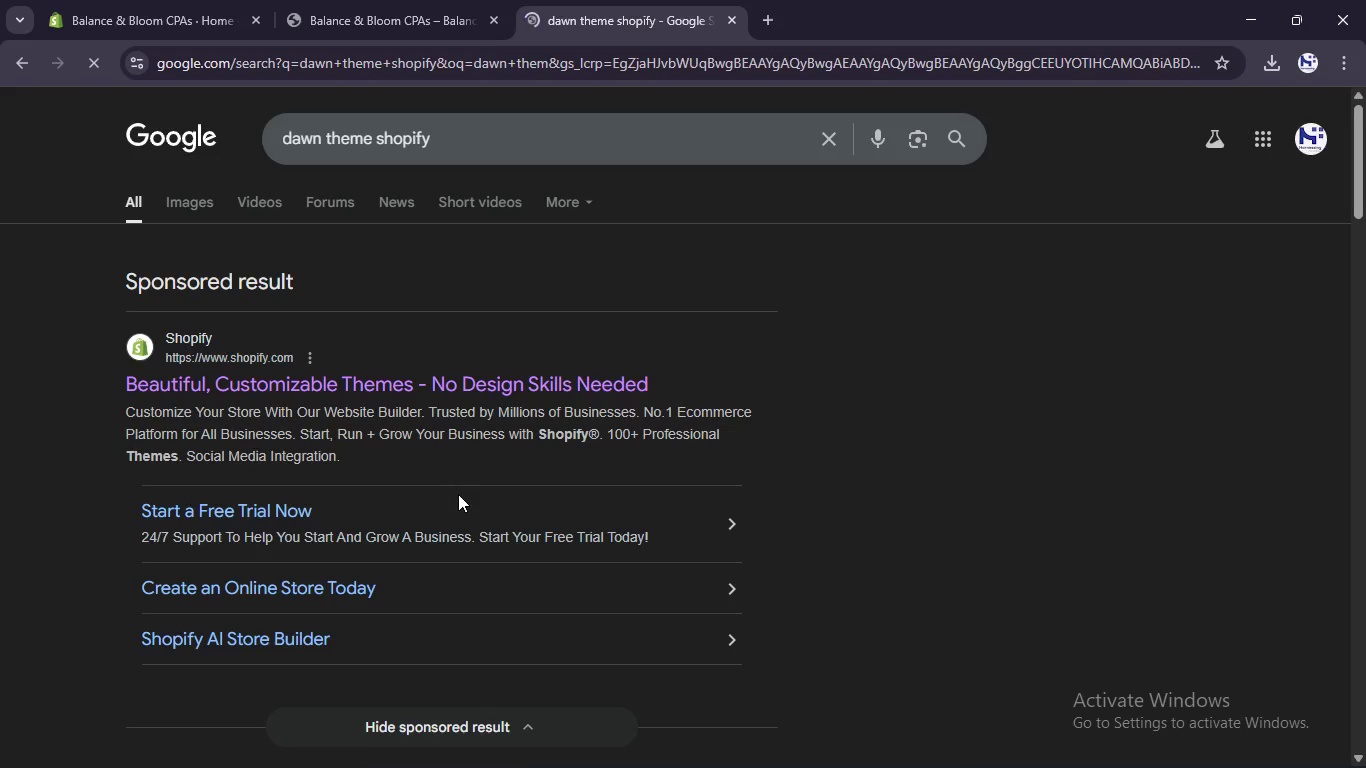 
left_click([433, 394])
 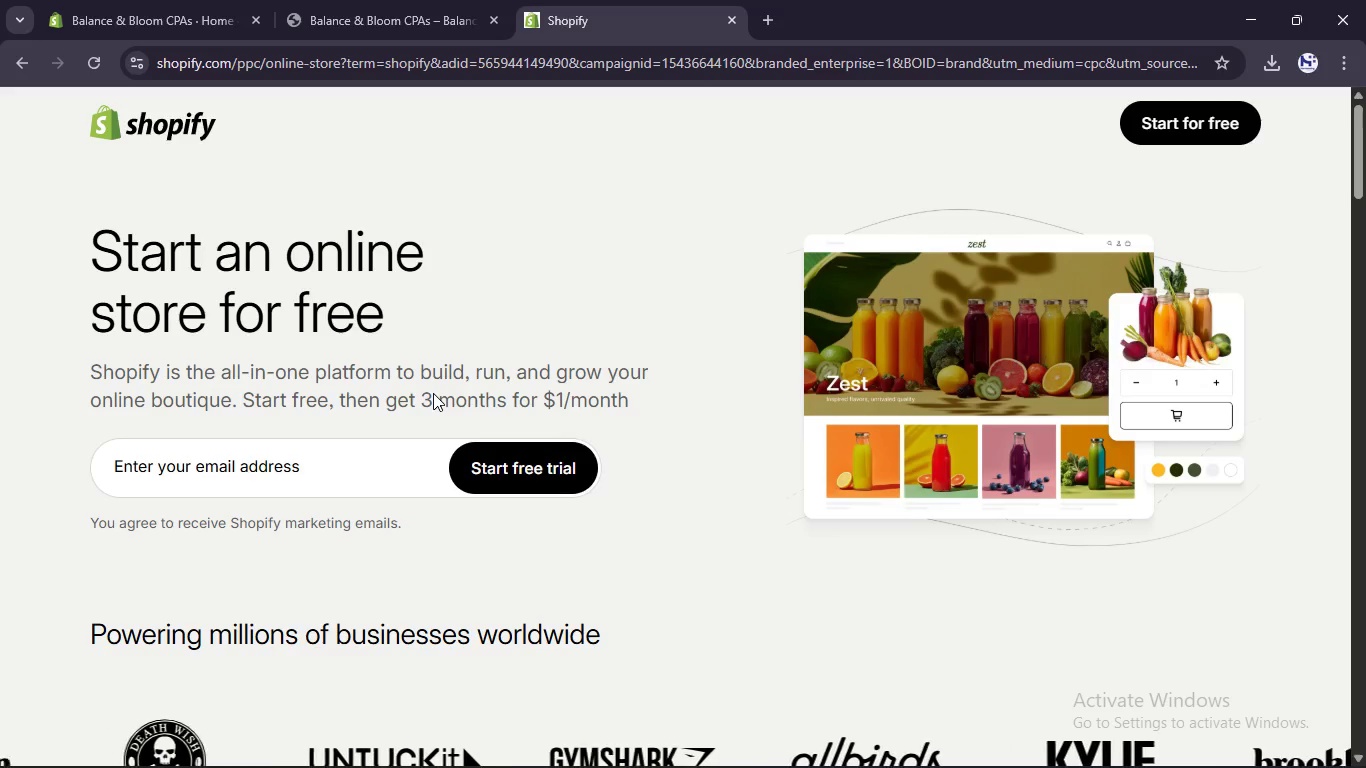 
wait(14.66)
 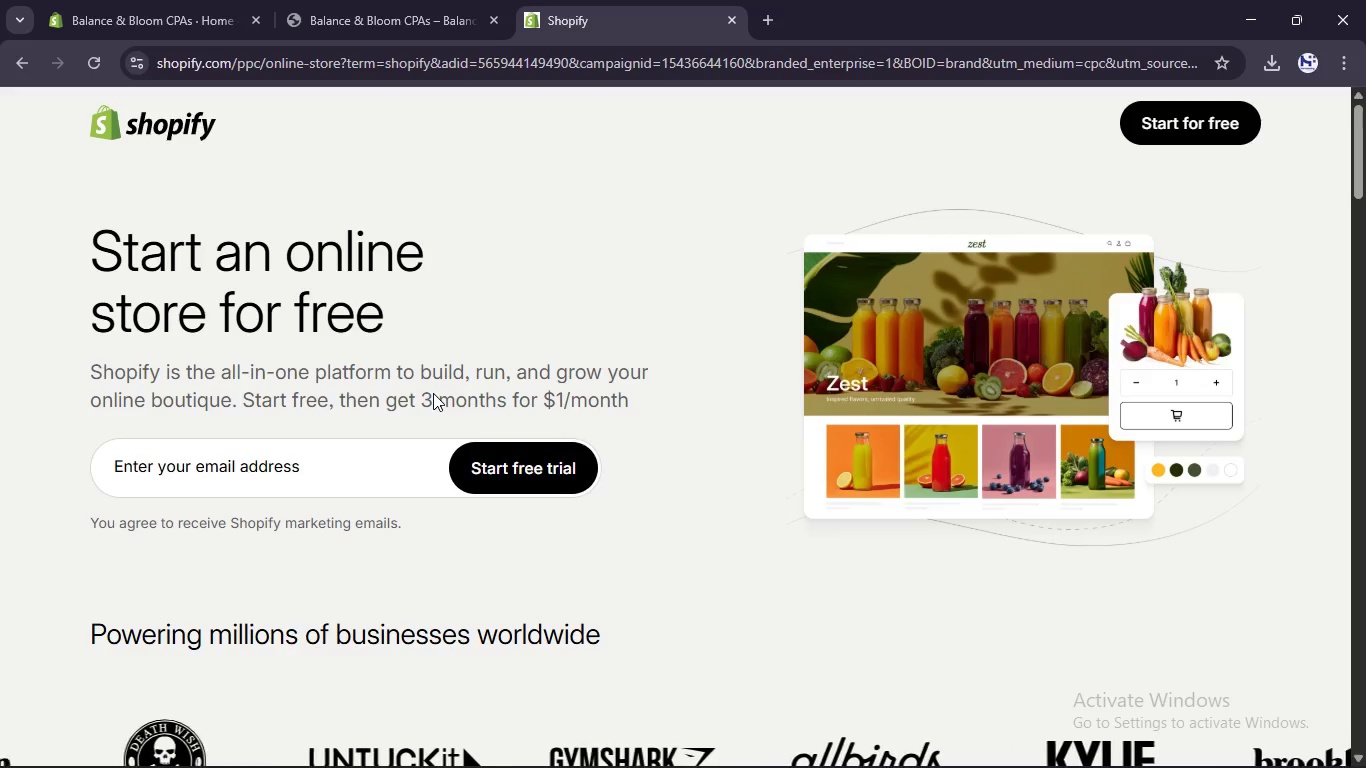 
left_click([1183, 117])
 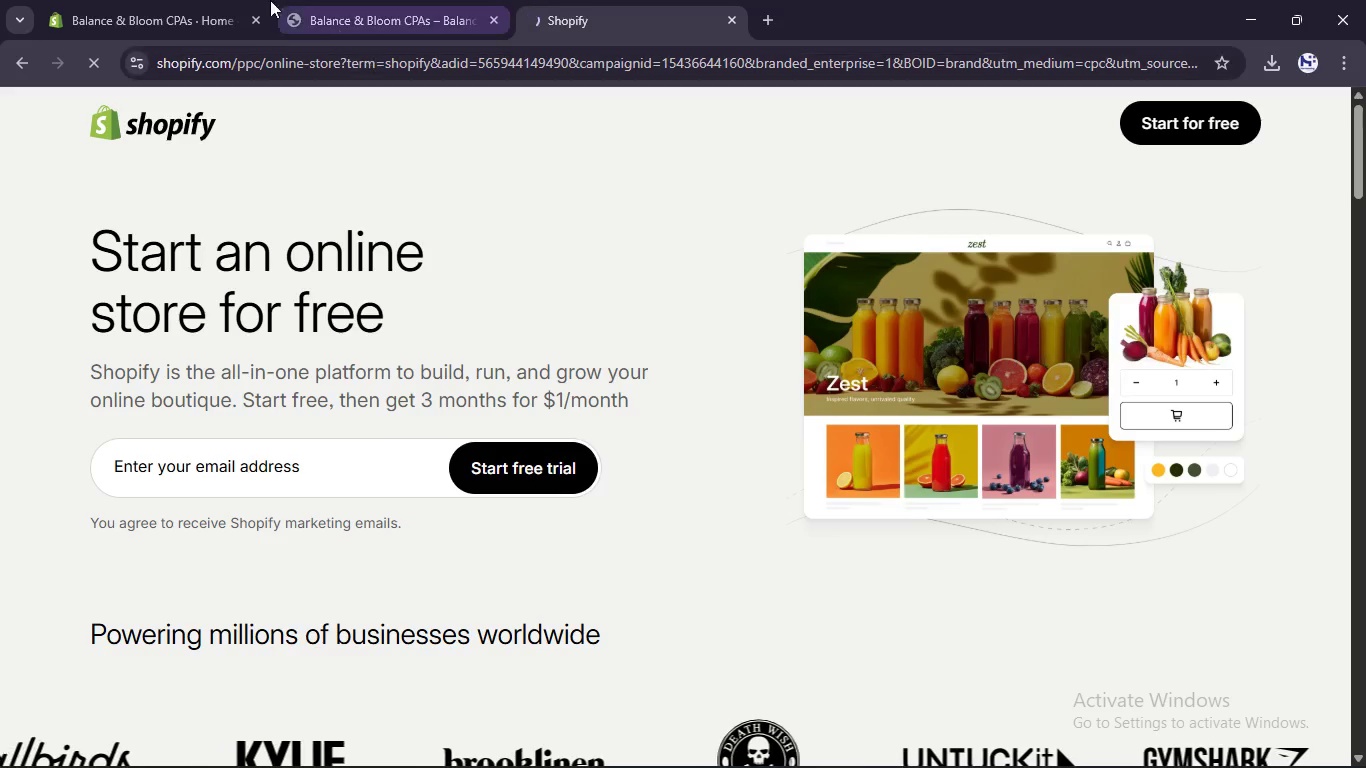 
left_click([198, 0])
 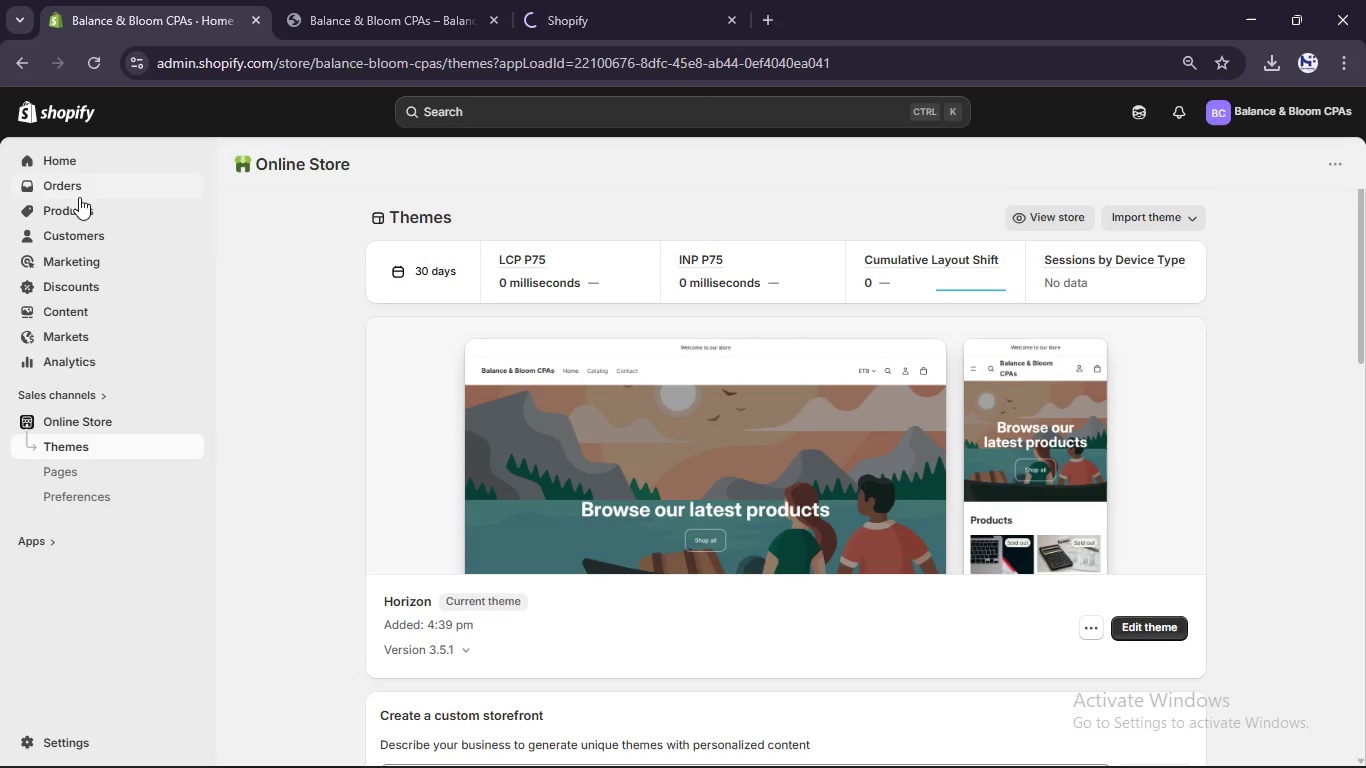 
right_click([169, 0])
 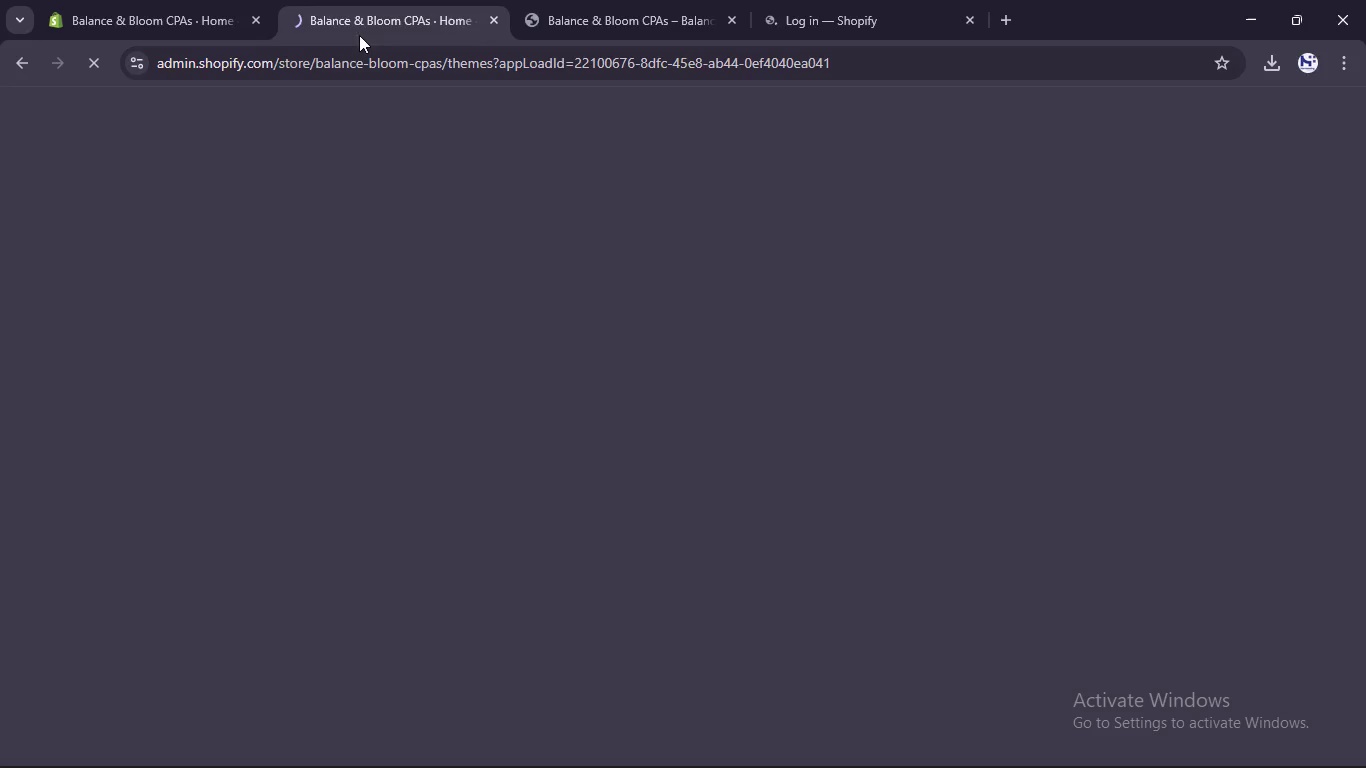 
left_click([838, 4])
 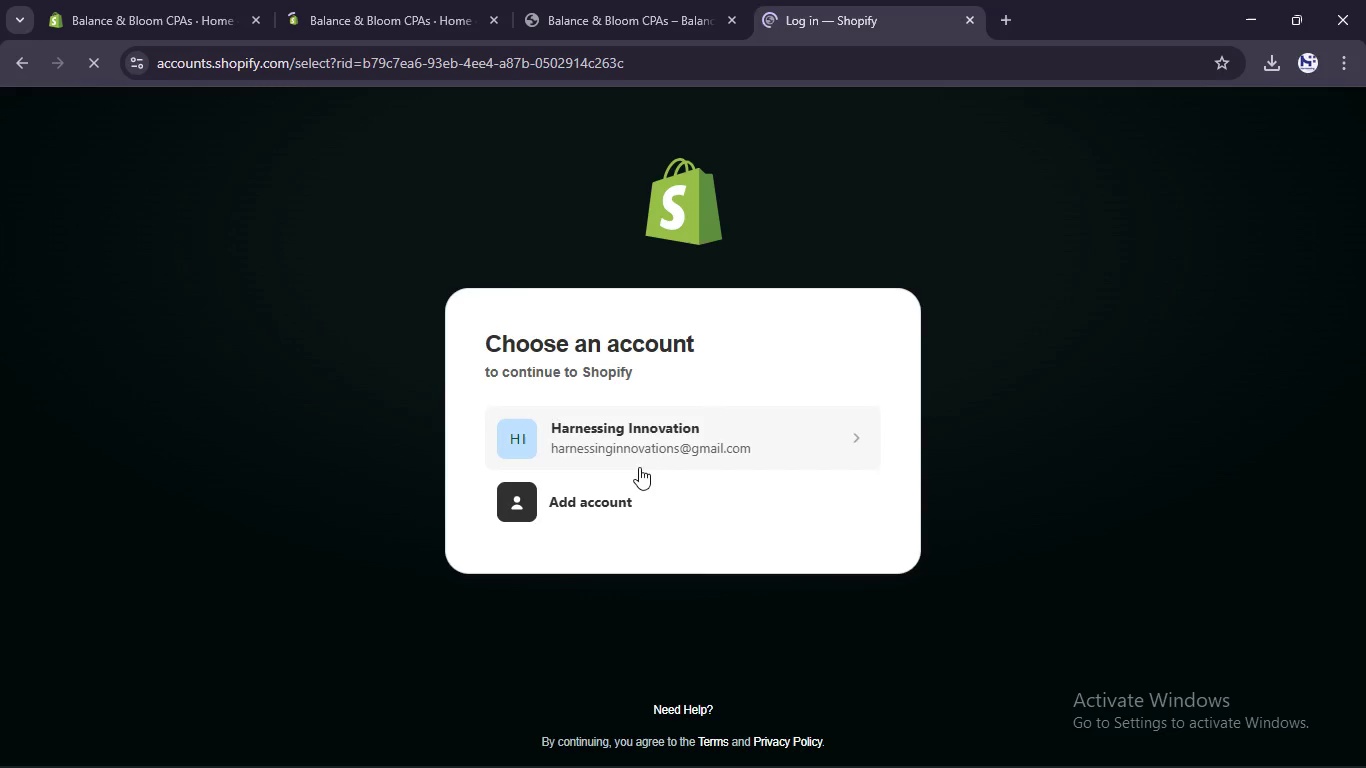 
left_click([632, 422])
 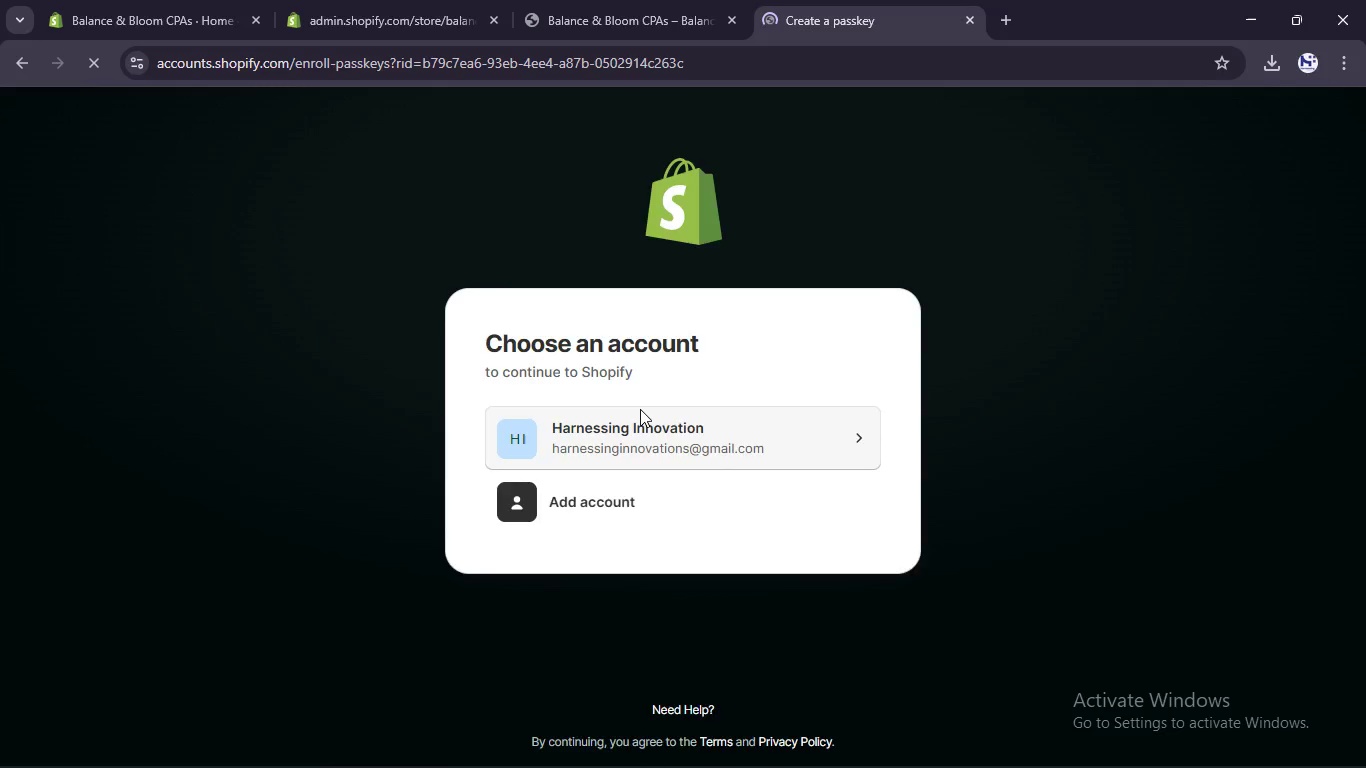 
wait(6.51)
 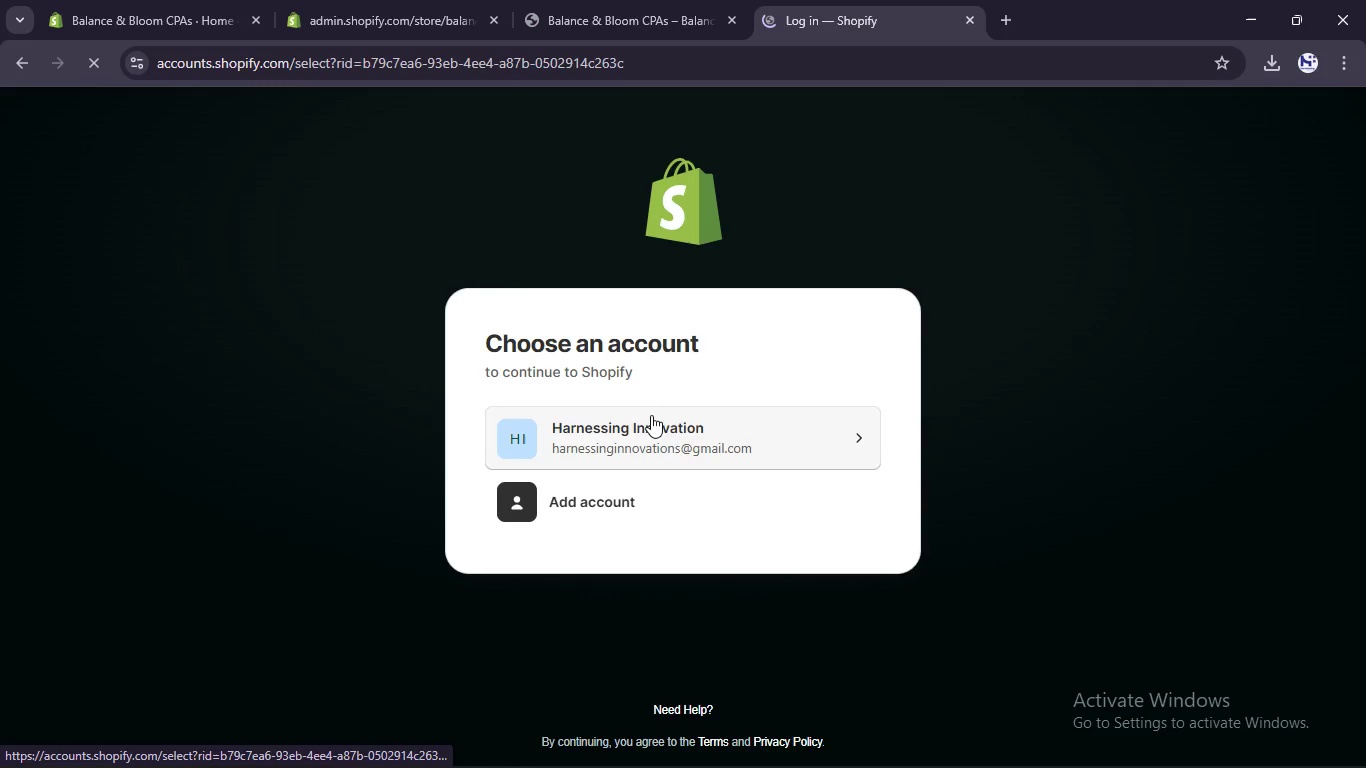 
left_click([686, 634])
 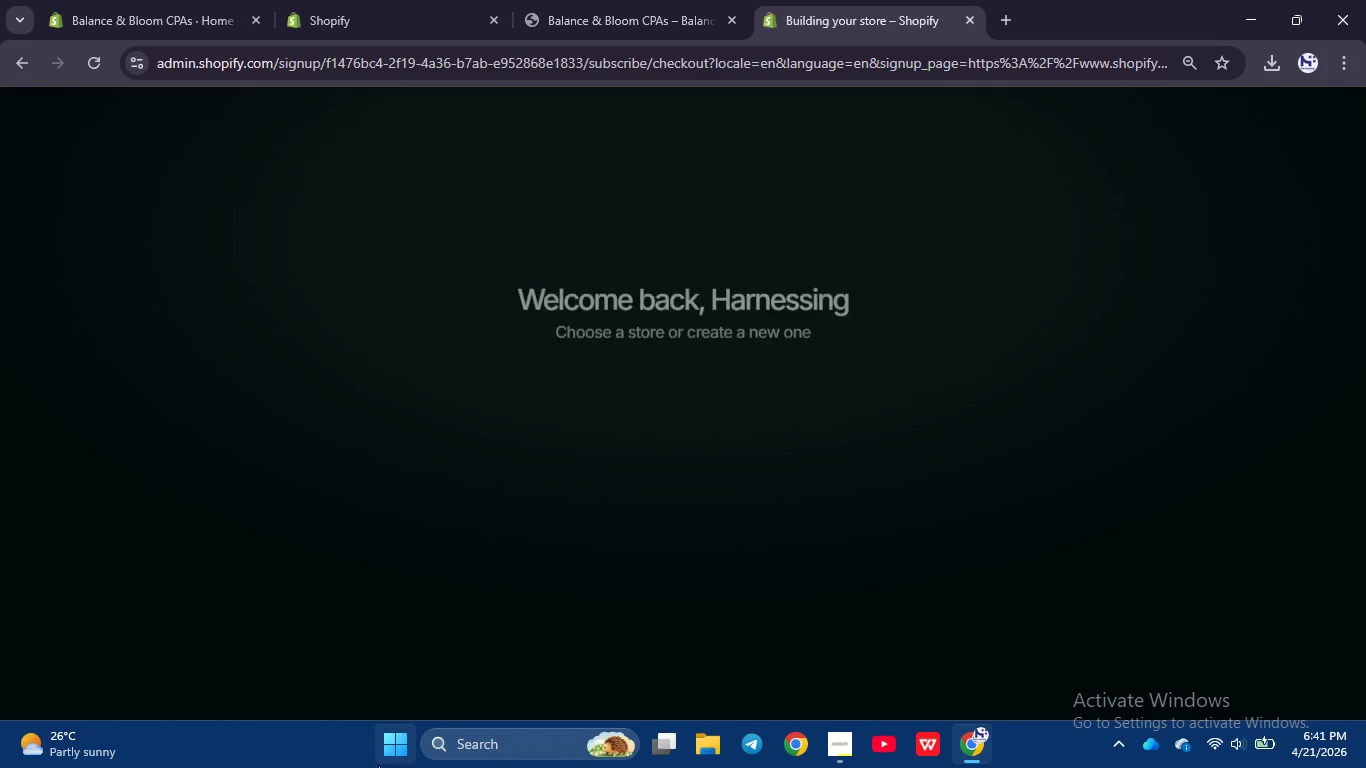 
wait(11.91)
 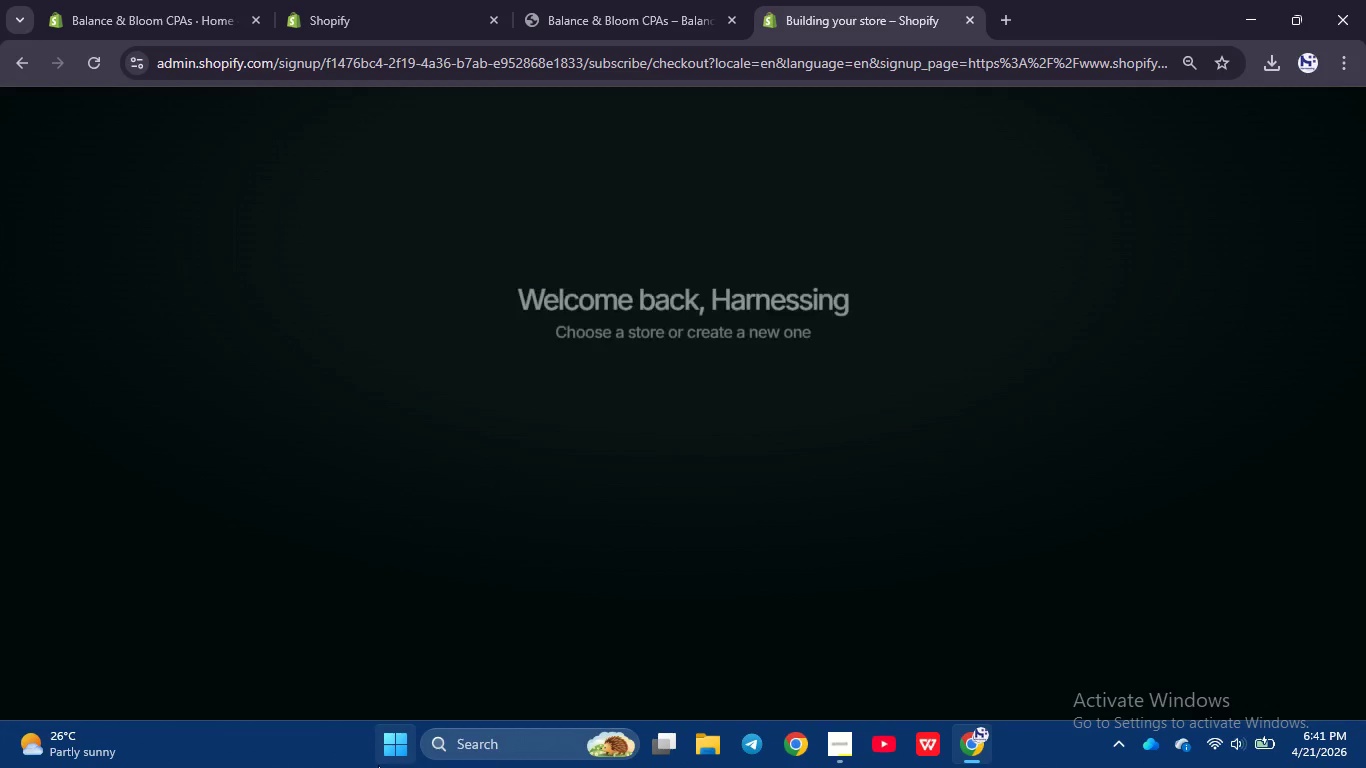 
left_click([647, 472])
 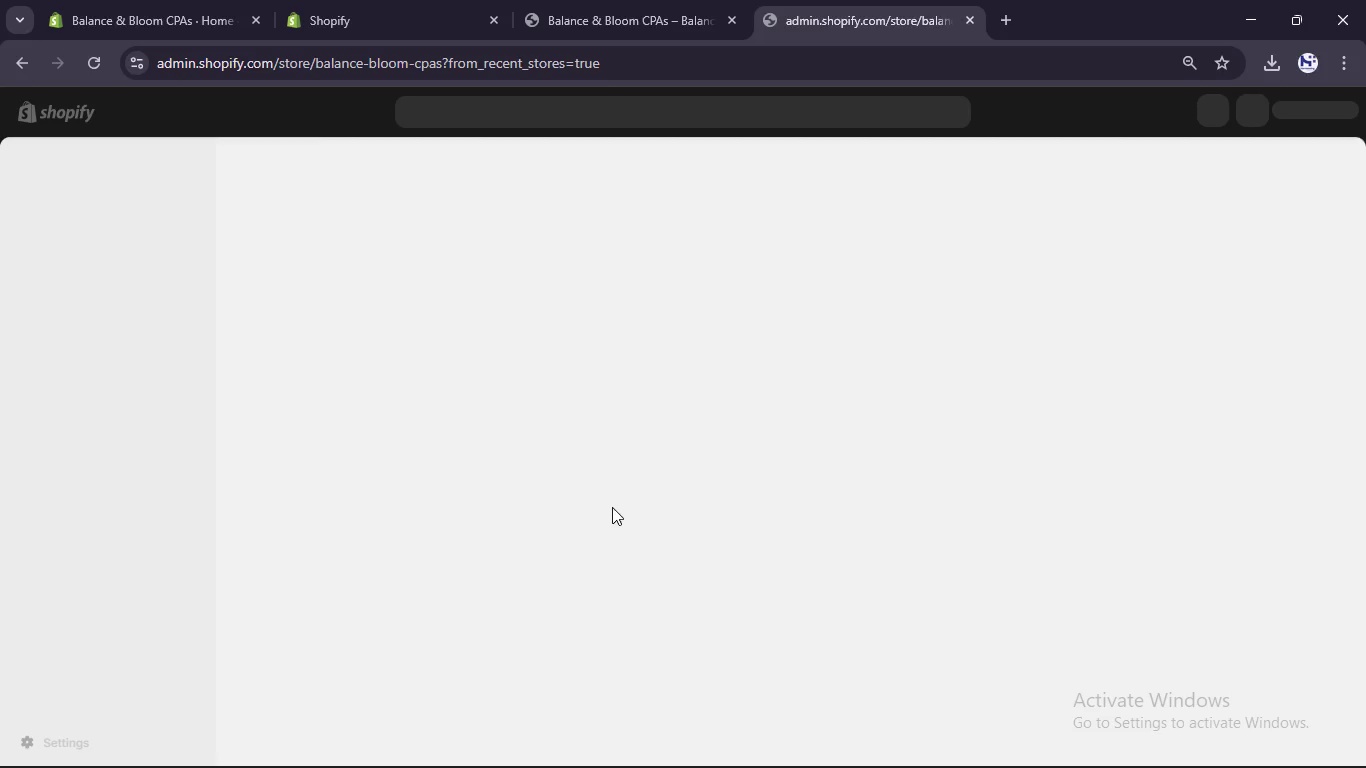 
wait(5.71)
 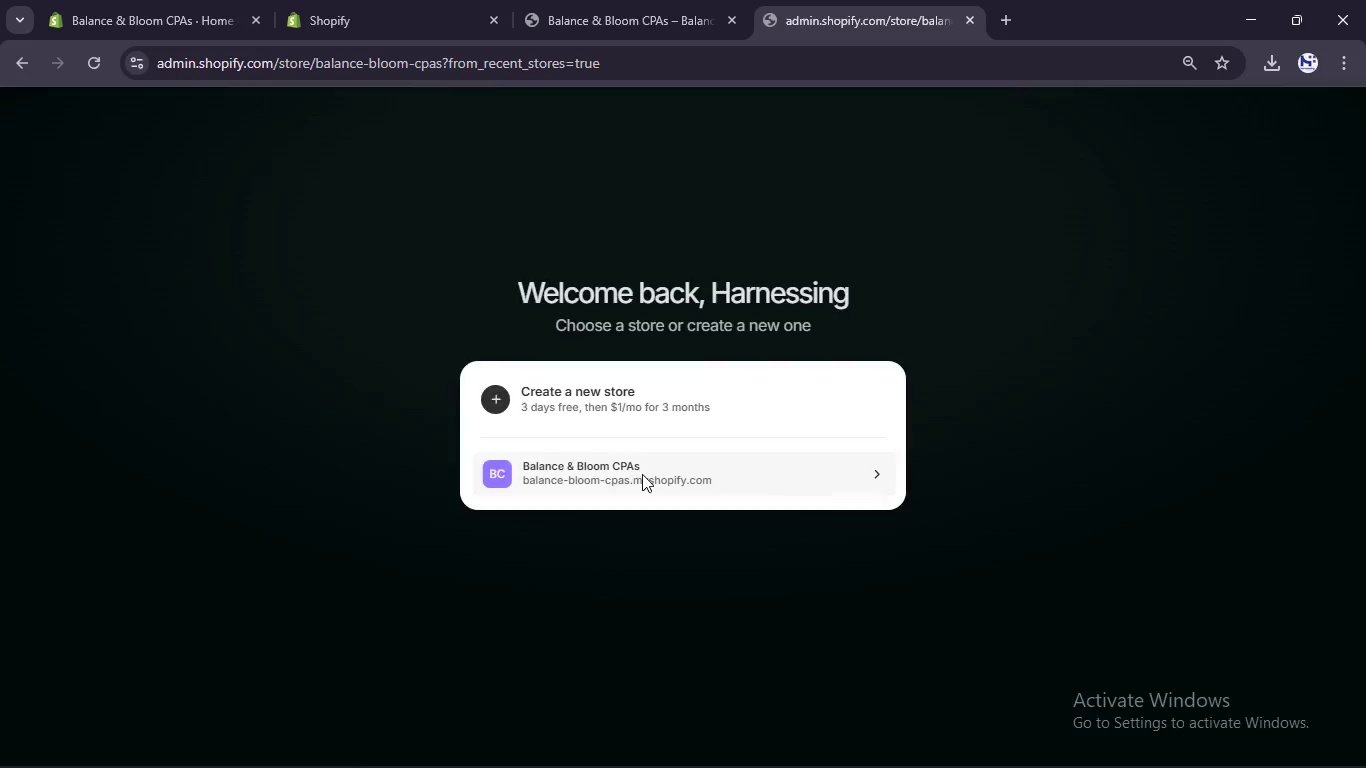 
mouse_move([583, 541])
 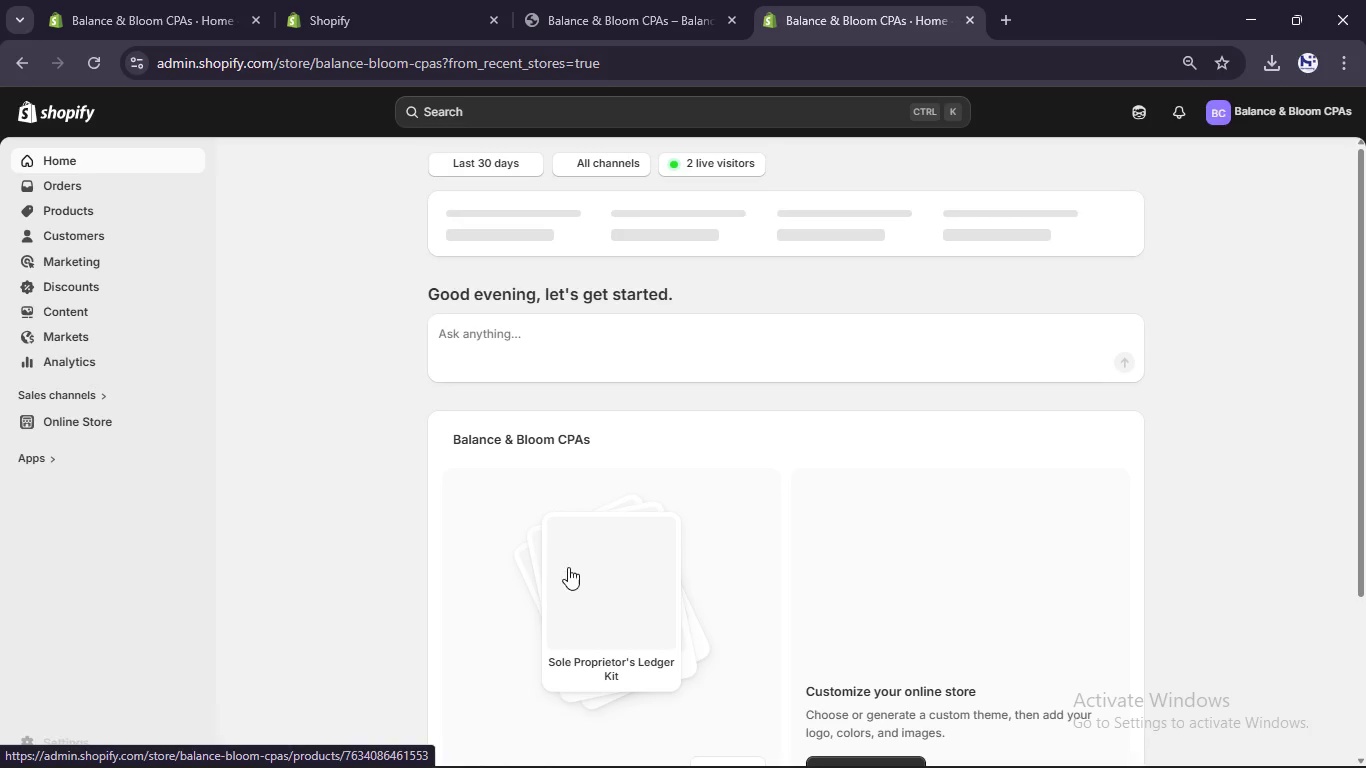 
mouse_move([565, 538])
 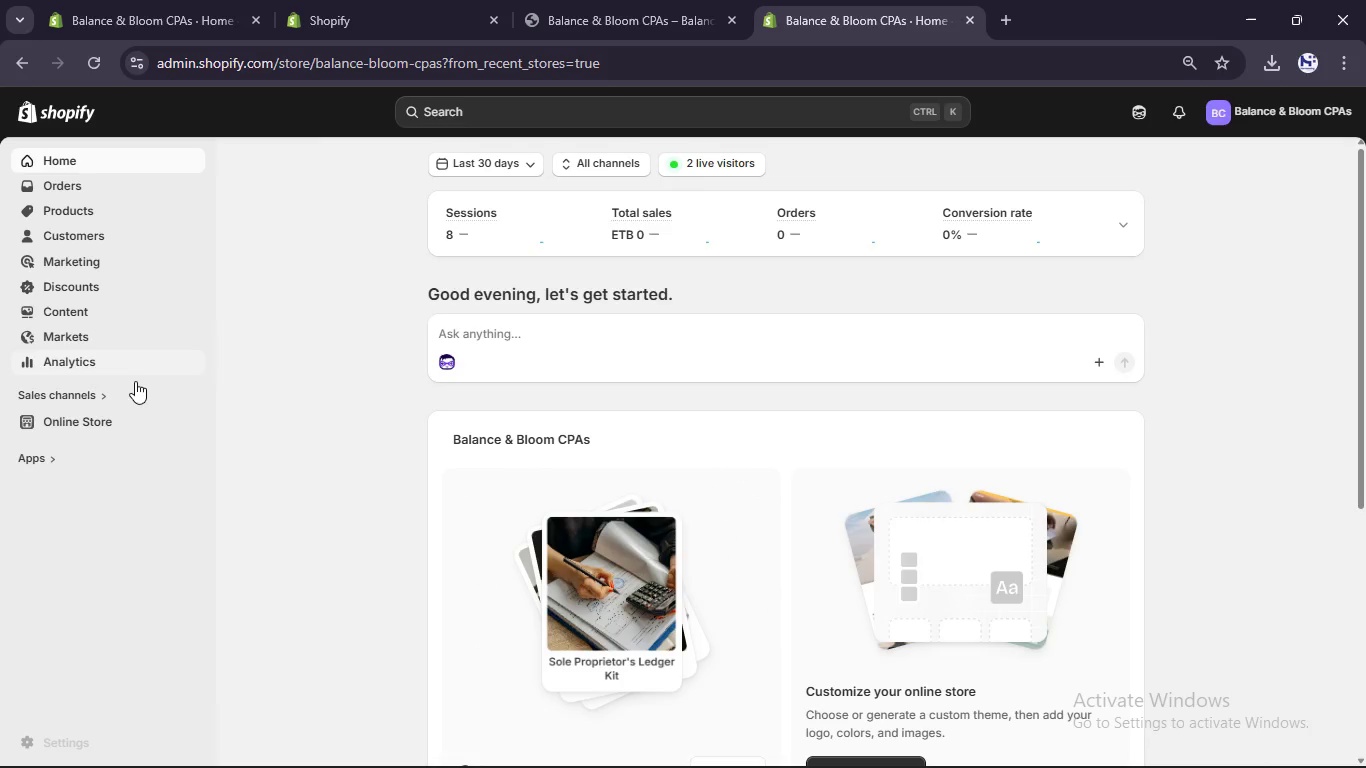 
mouse_move([112, 412])
 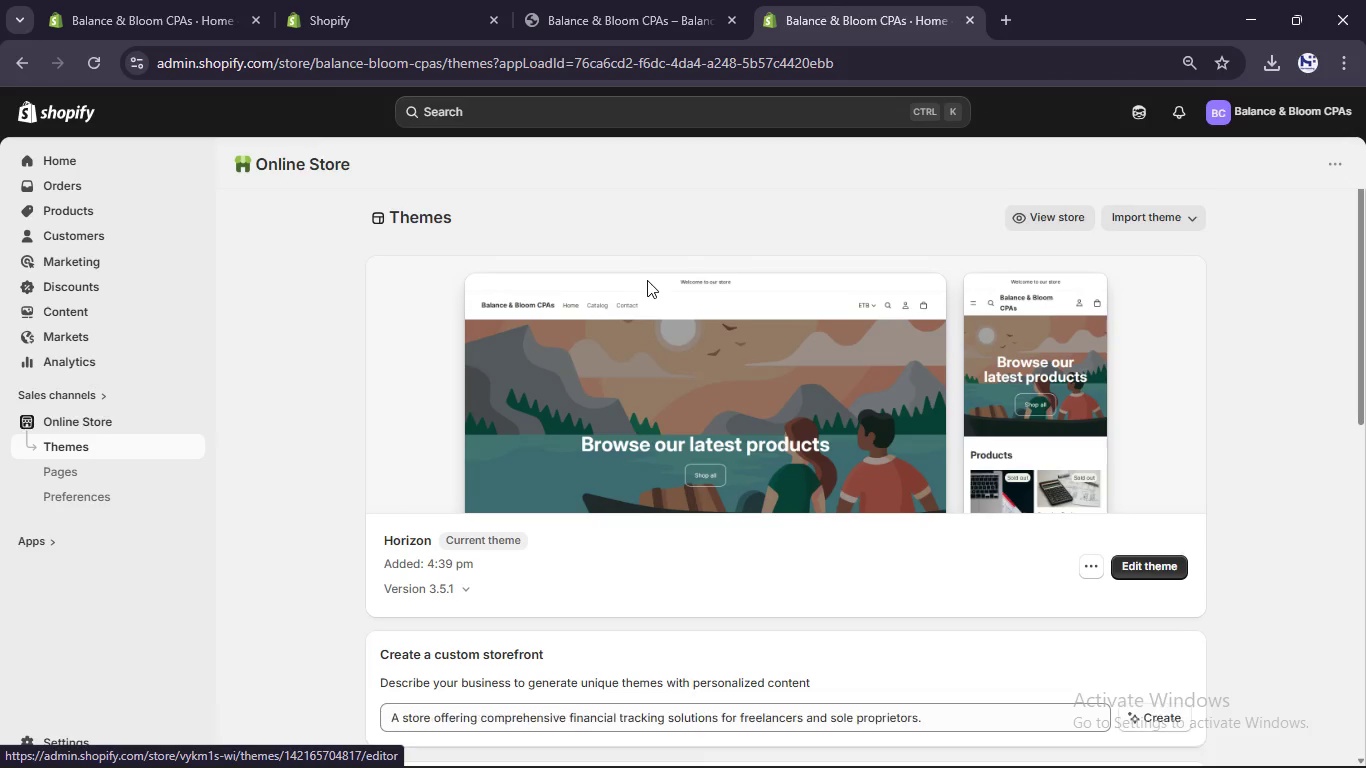 
scroll: coordinate [1253, 415], scroll_direction: down, amount: 17.0
 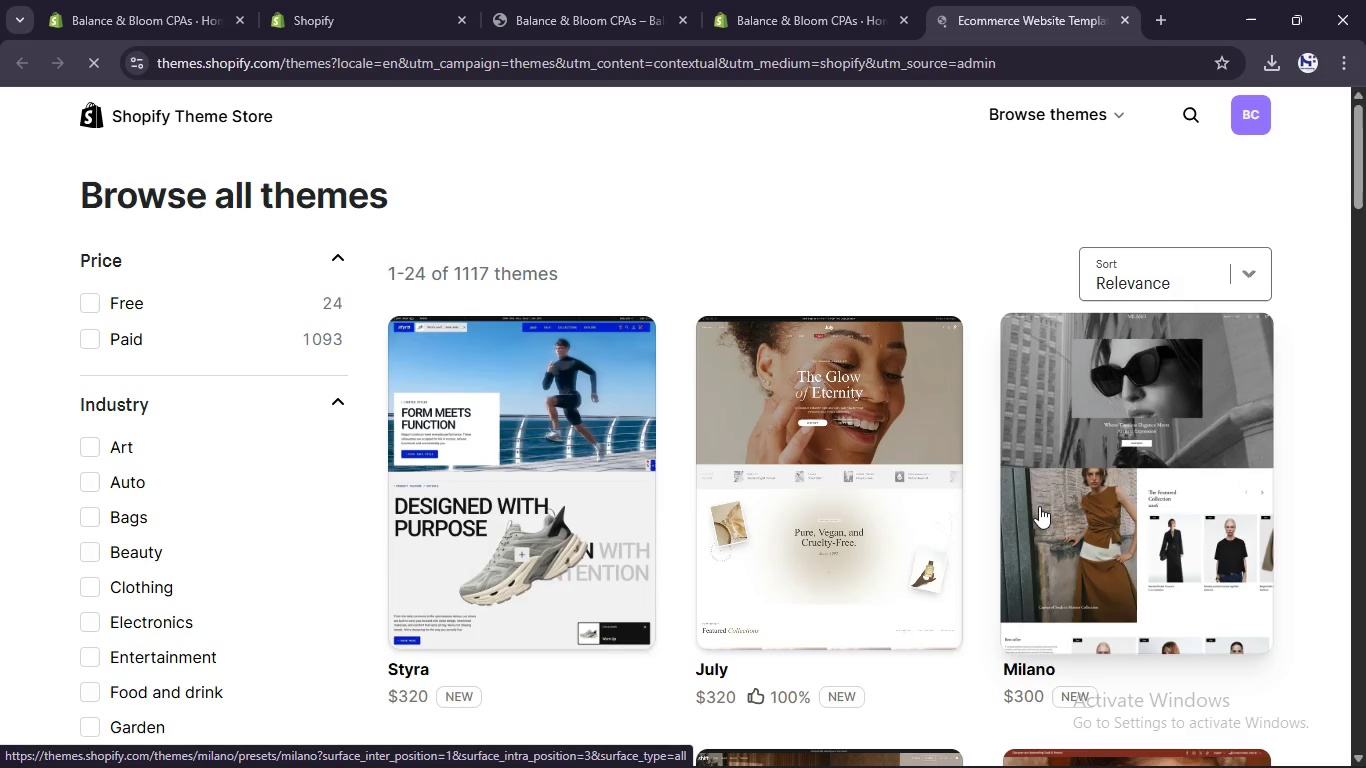 
wait(24.61)
 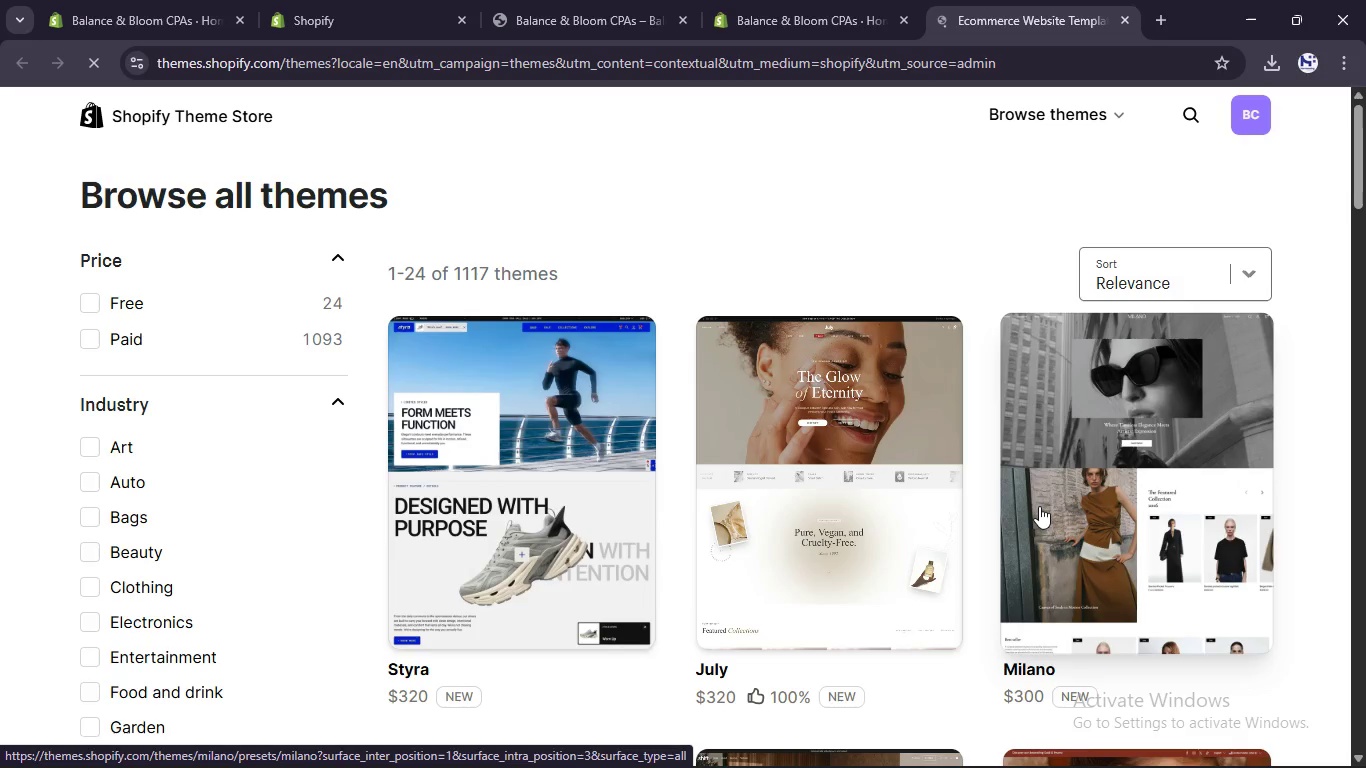 
left_click([1183, 115])
 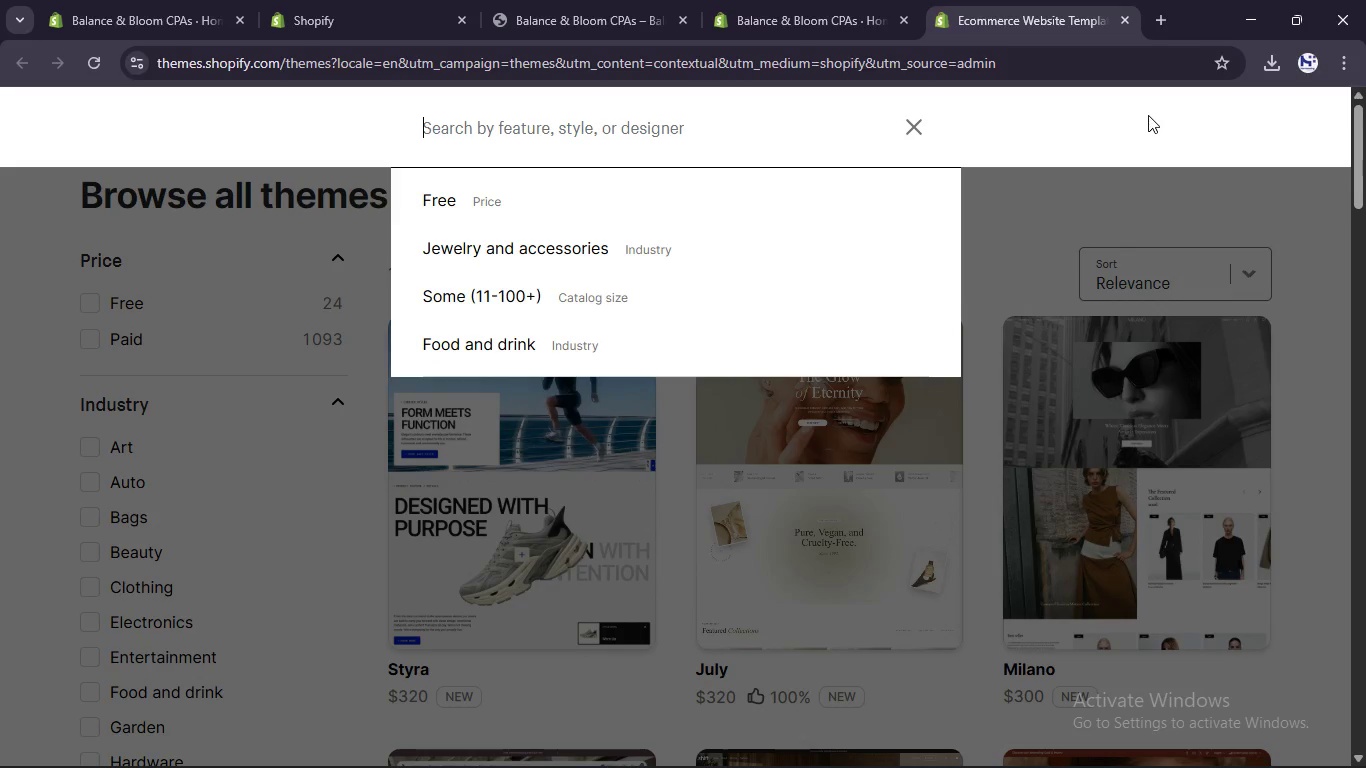 
hold_key(key=D, duration=0.47)
 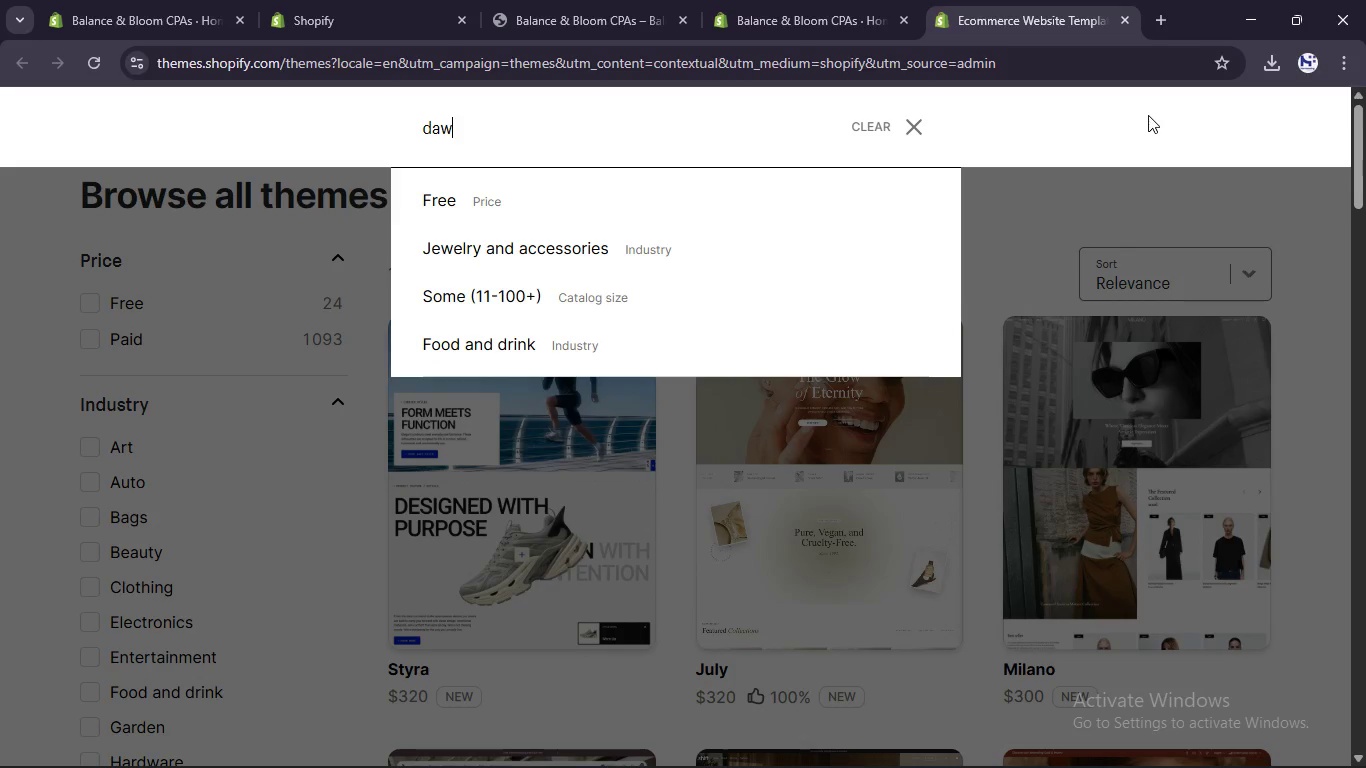 
hold_key(key=A, duration=0.38)
 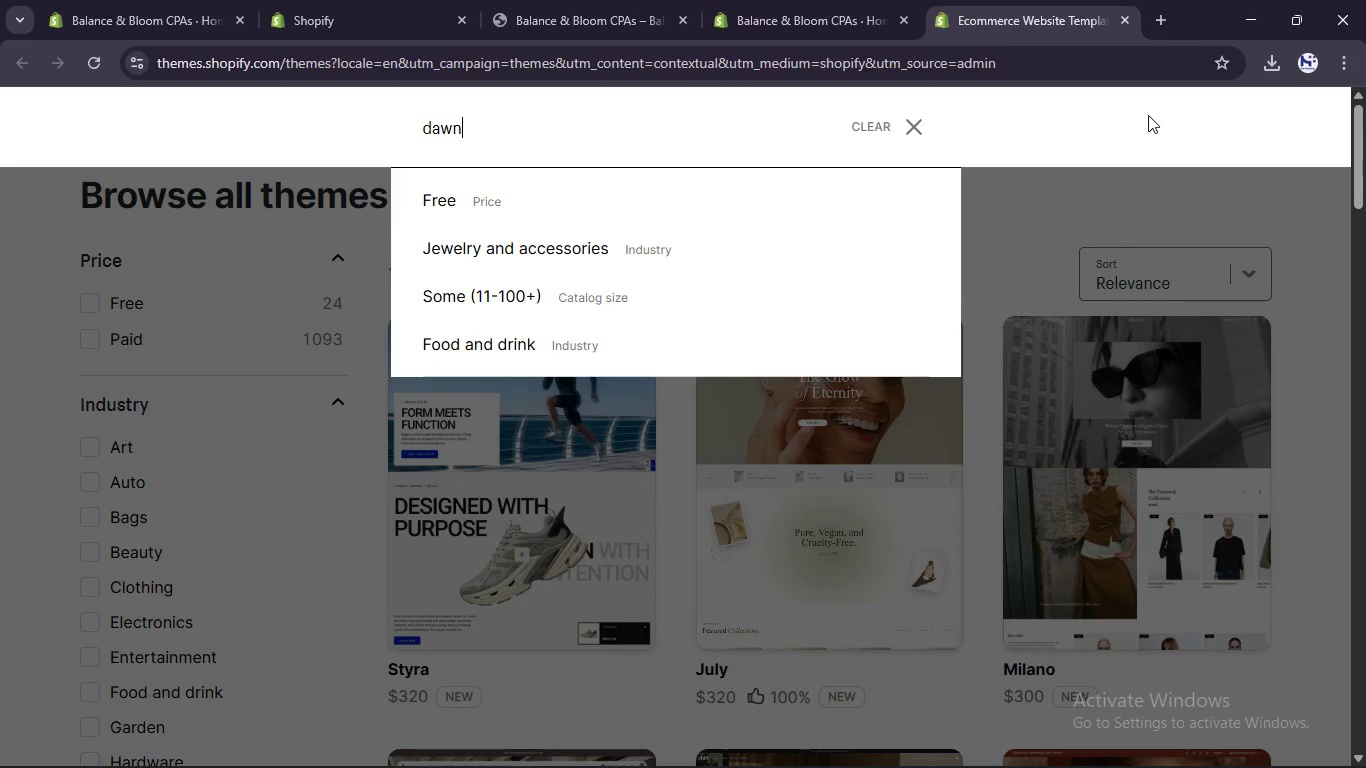 
key(W)
 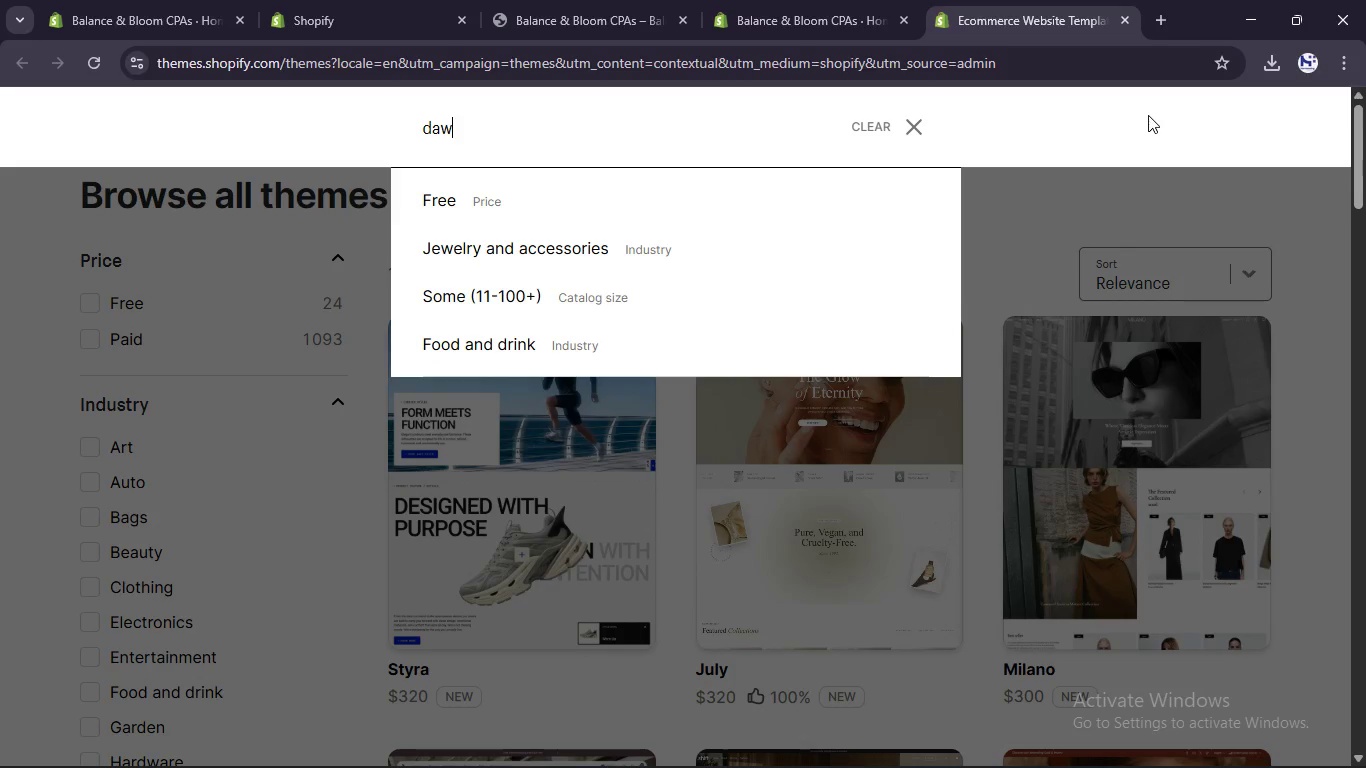 
hold_key(key=N, duration=0.39)
 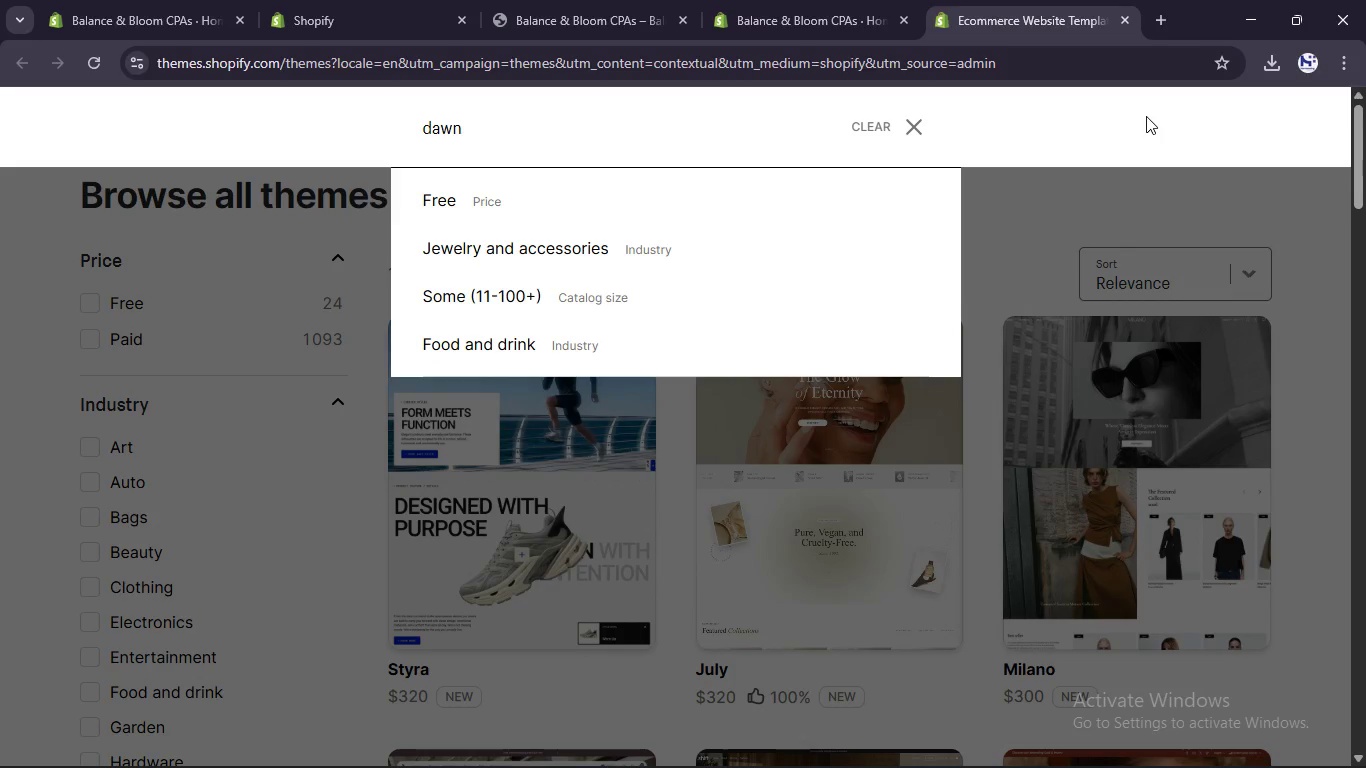 
key(Enter)
 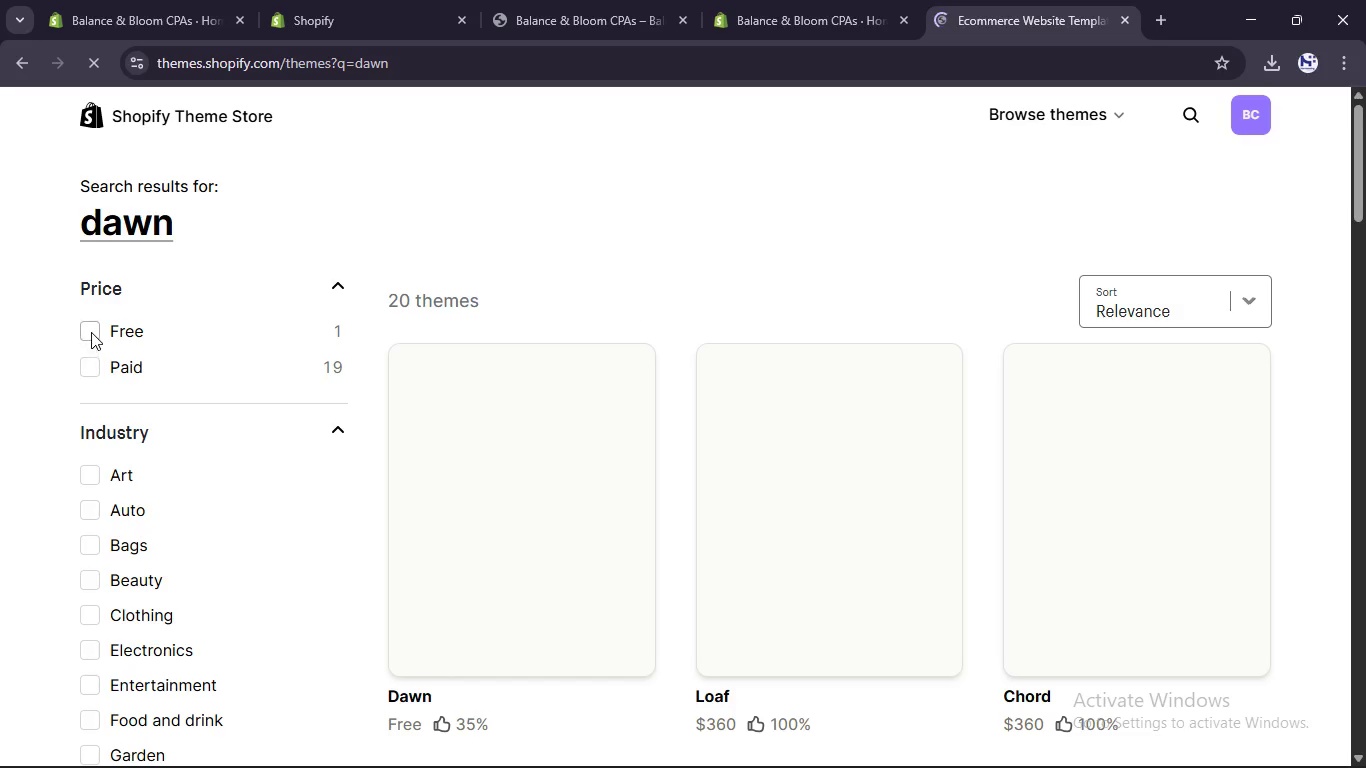 
wait(6.52)
 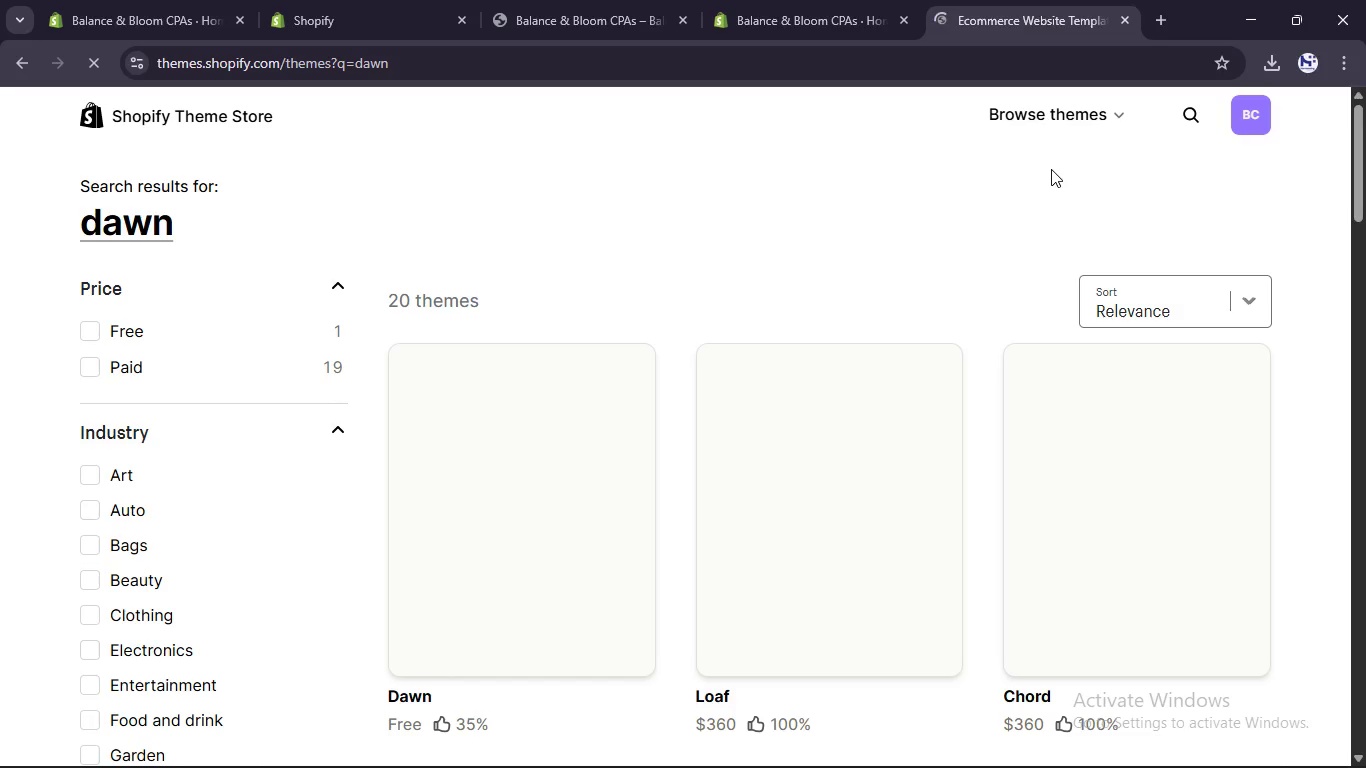 
left_click([95, 330])
 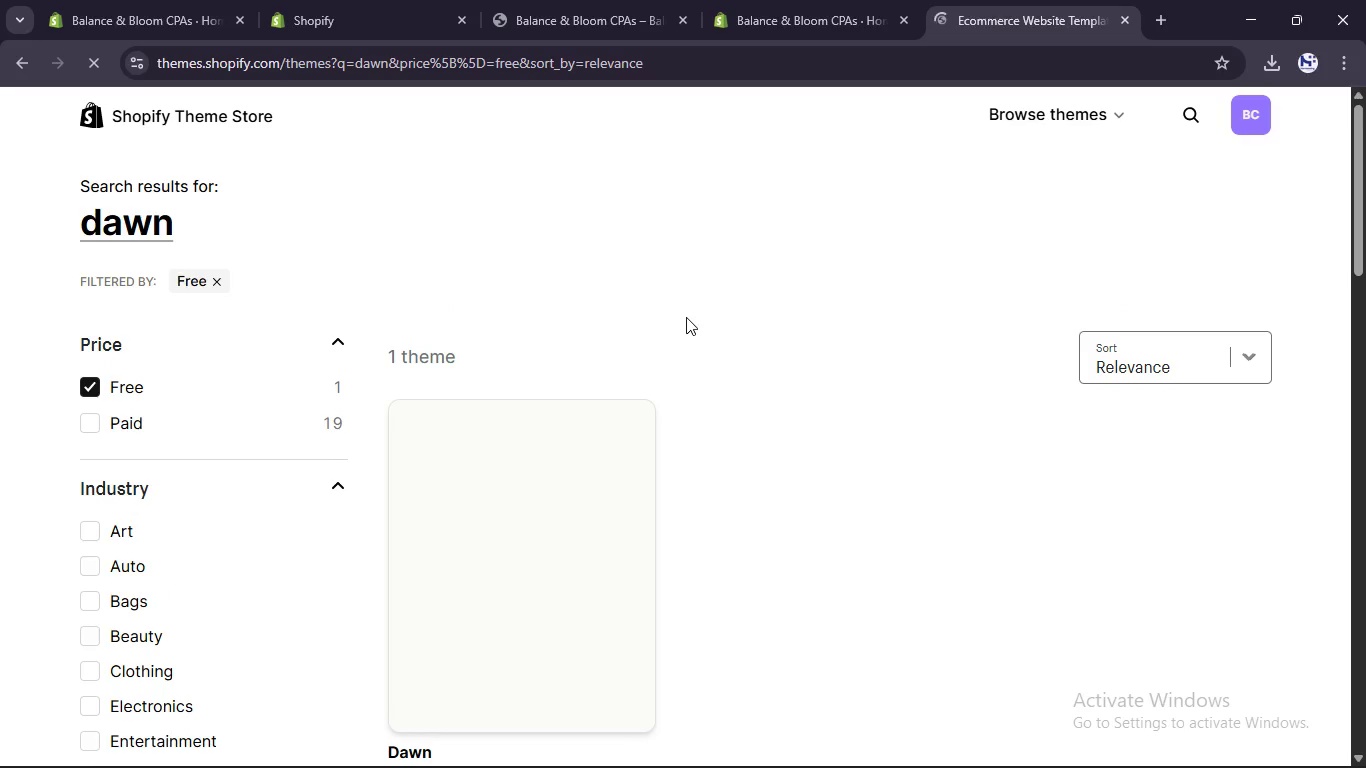 
scroll: coordinate [686, 323], scroll_direction: down, amount: 1.0
 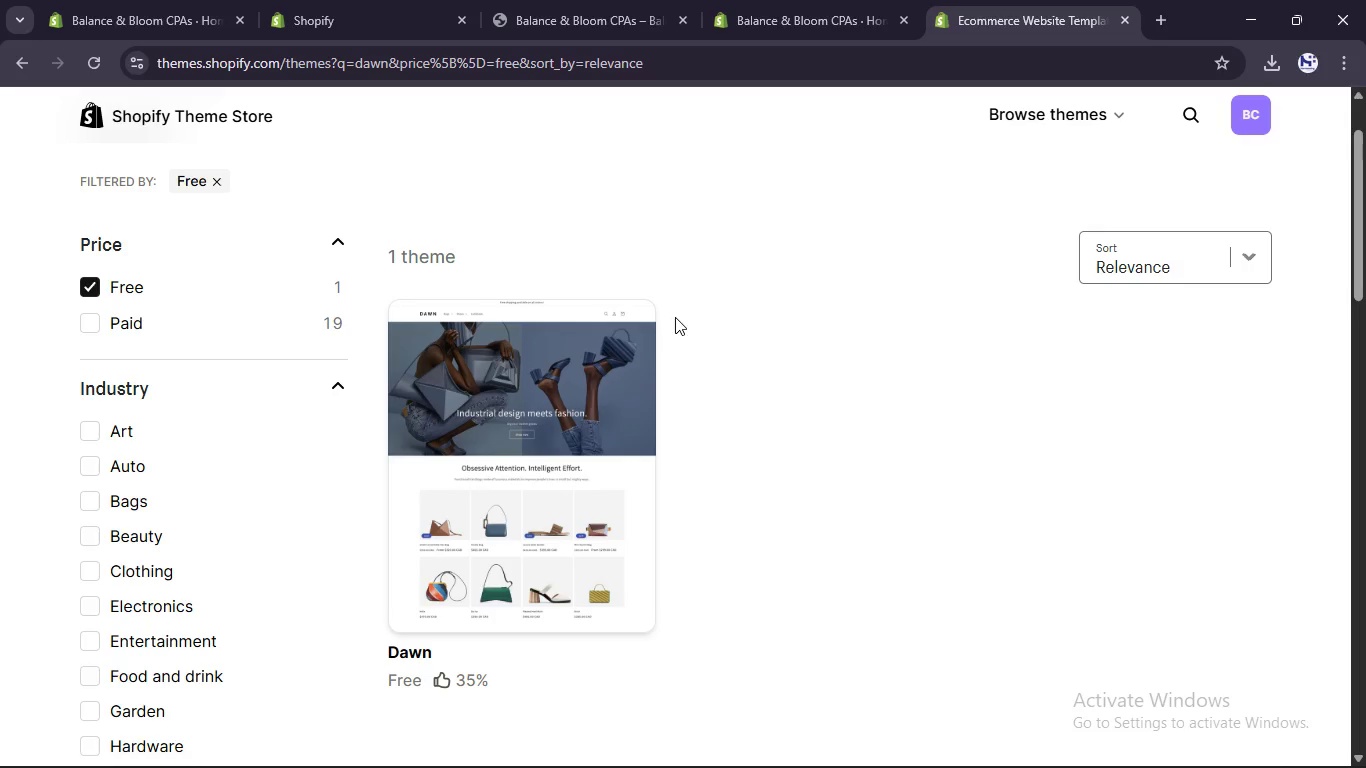 
wait(67.87)
 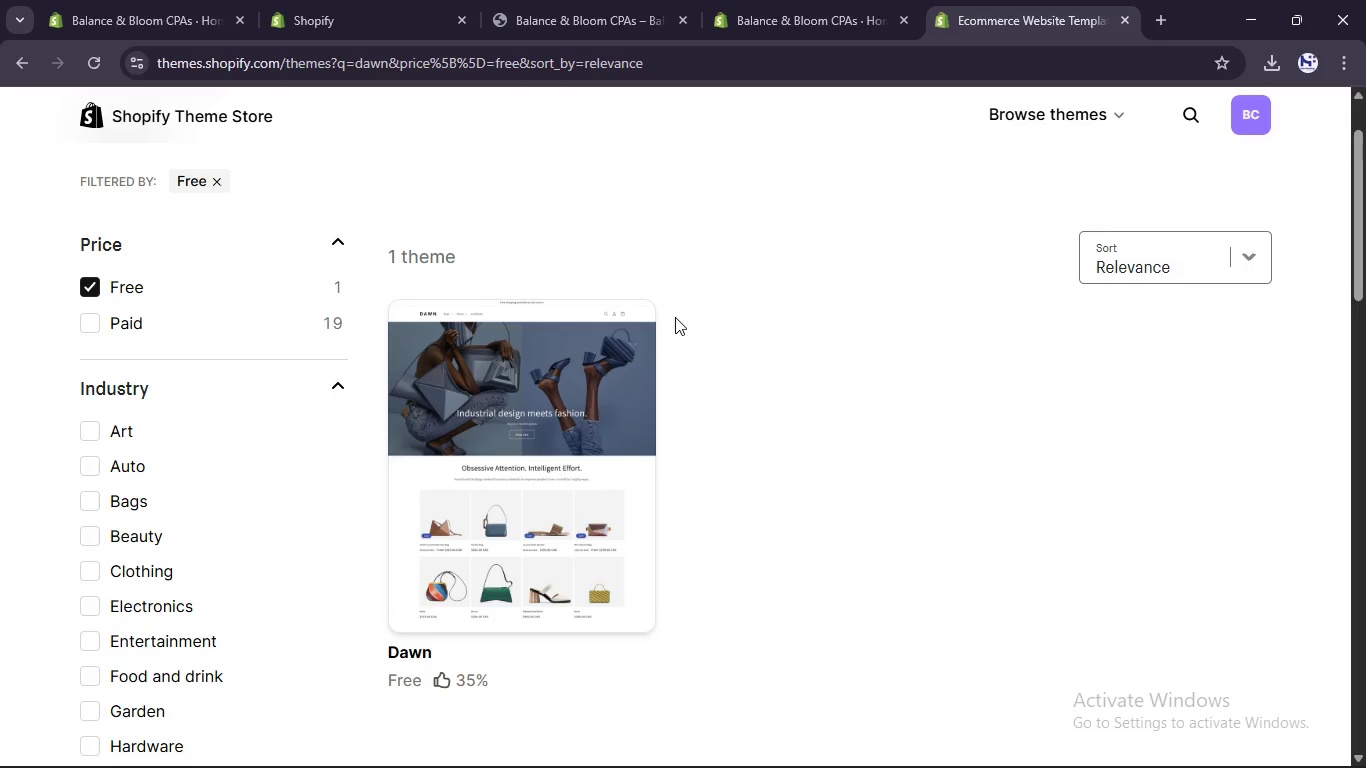 
scroll: coordinate [675, 317], scroll_direction: up, amount: 64.0
 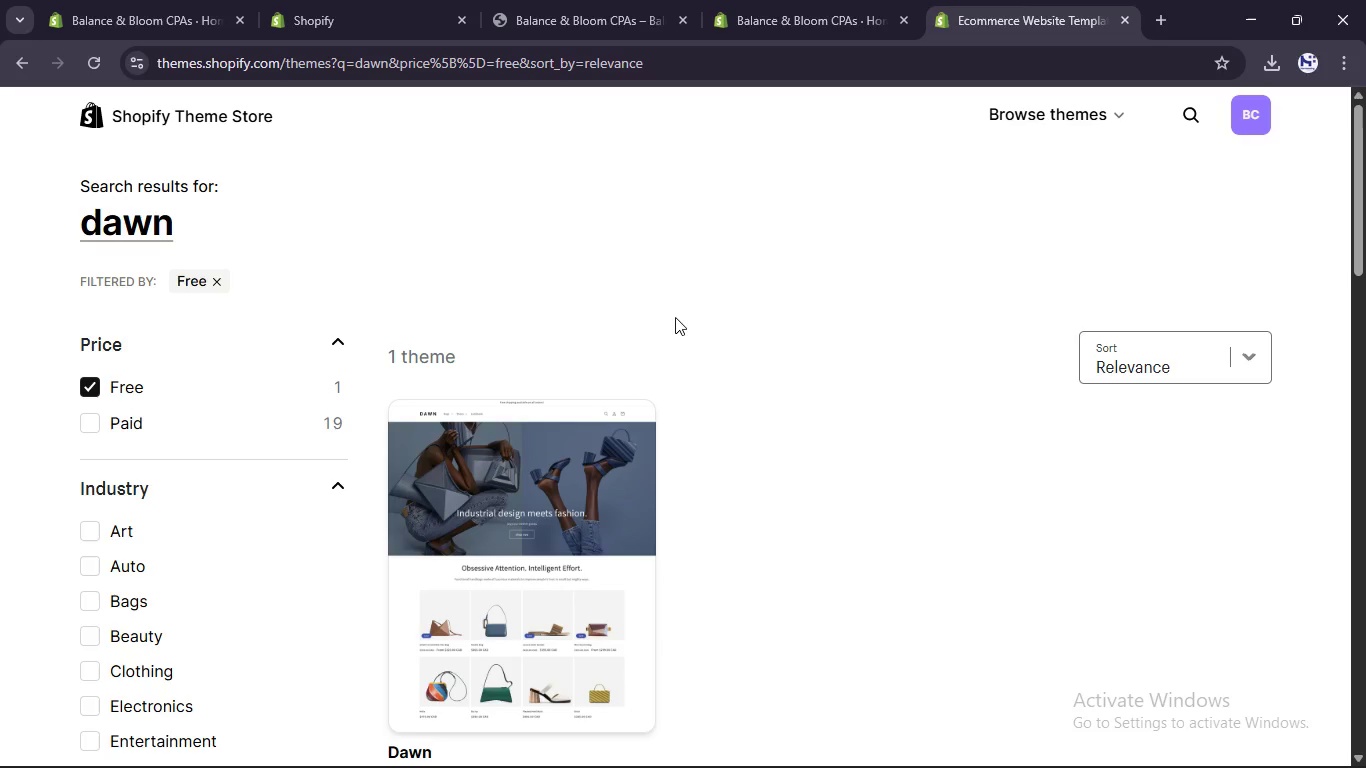 
wait(290.98)
 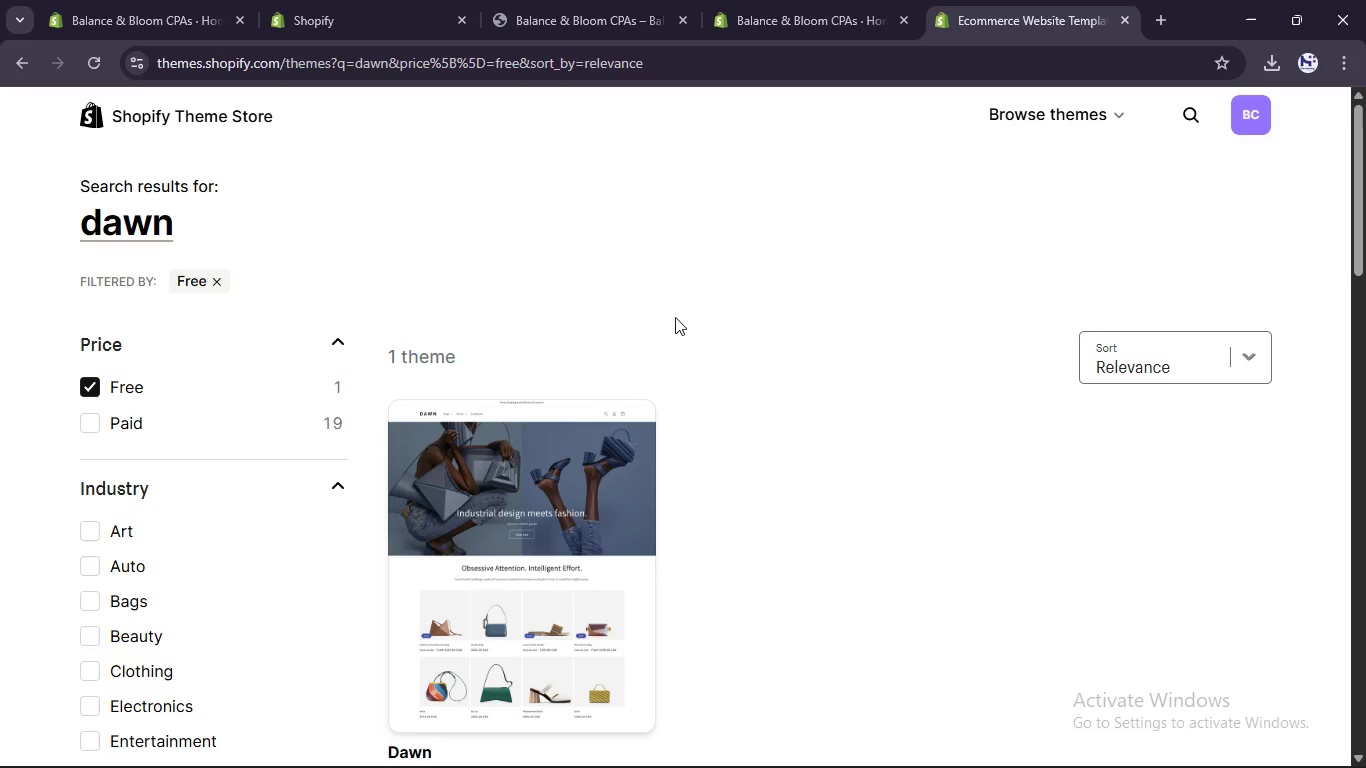 
left_click([841, 734])